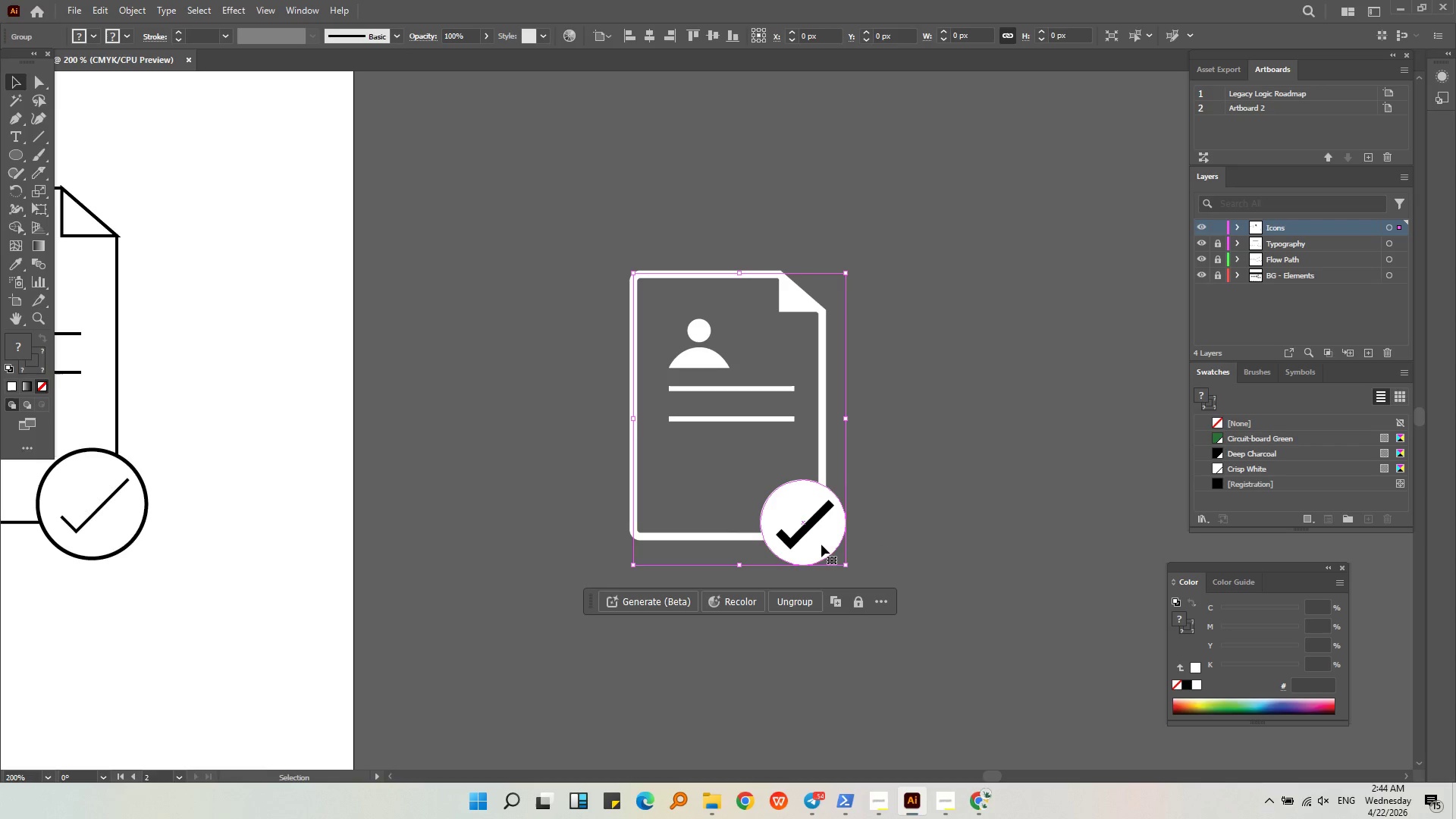 
key(Control+Shift+G)
 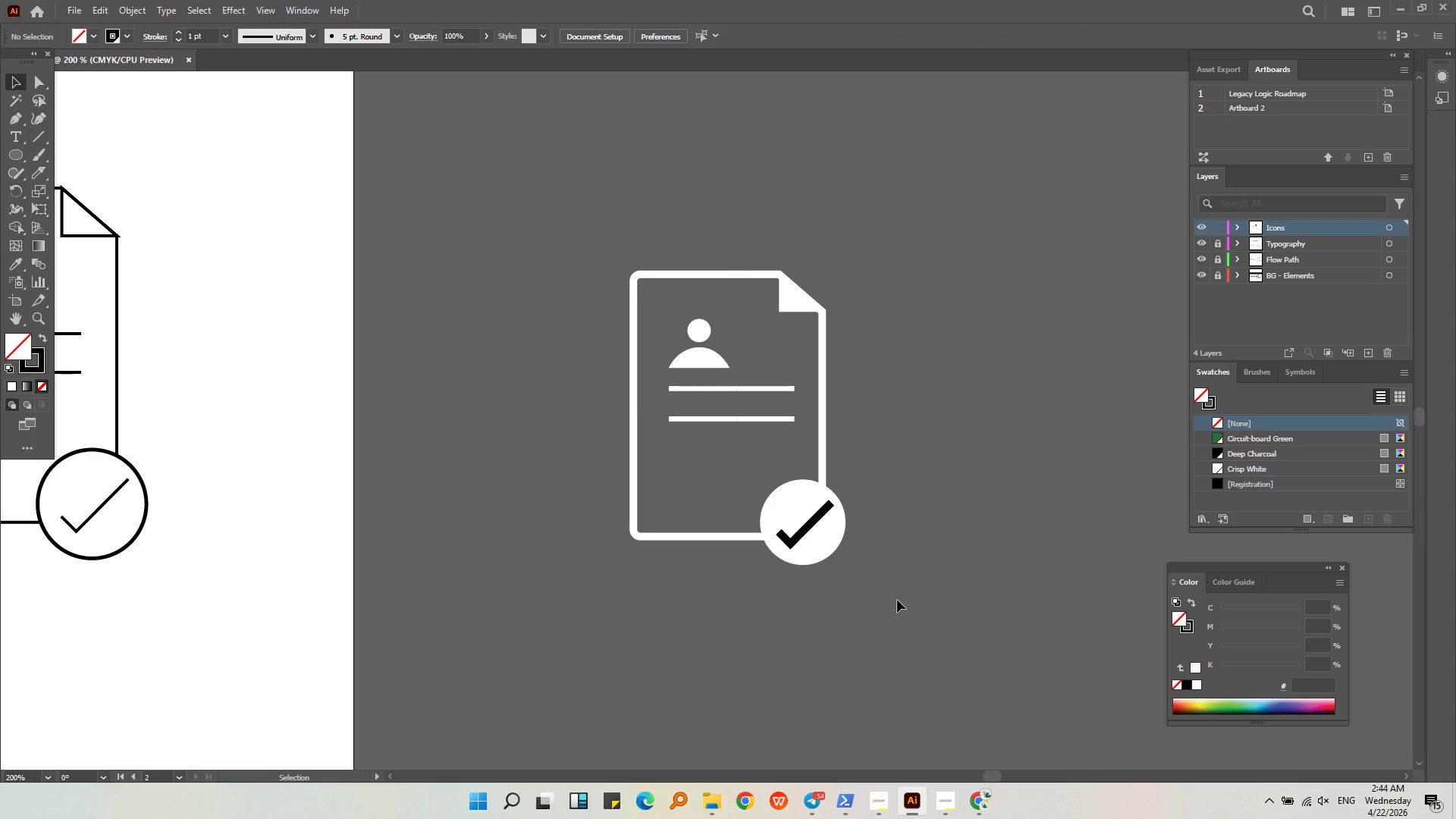 
left_click([818, 548])
 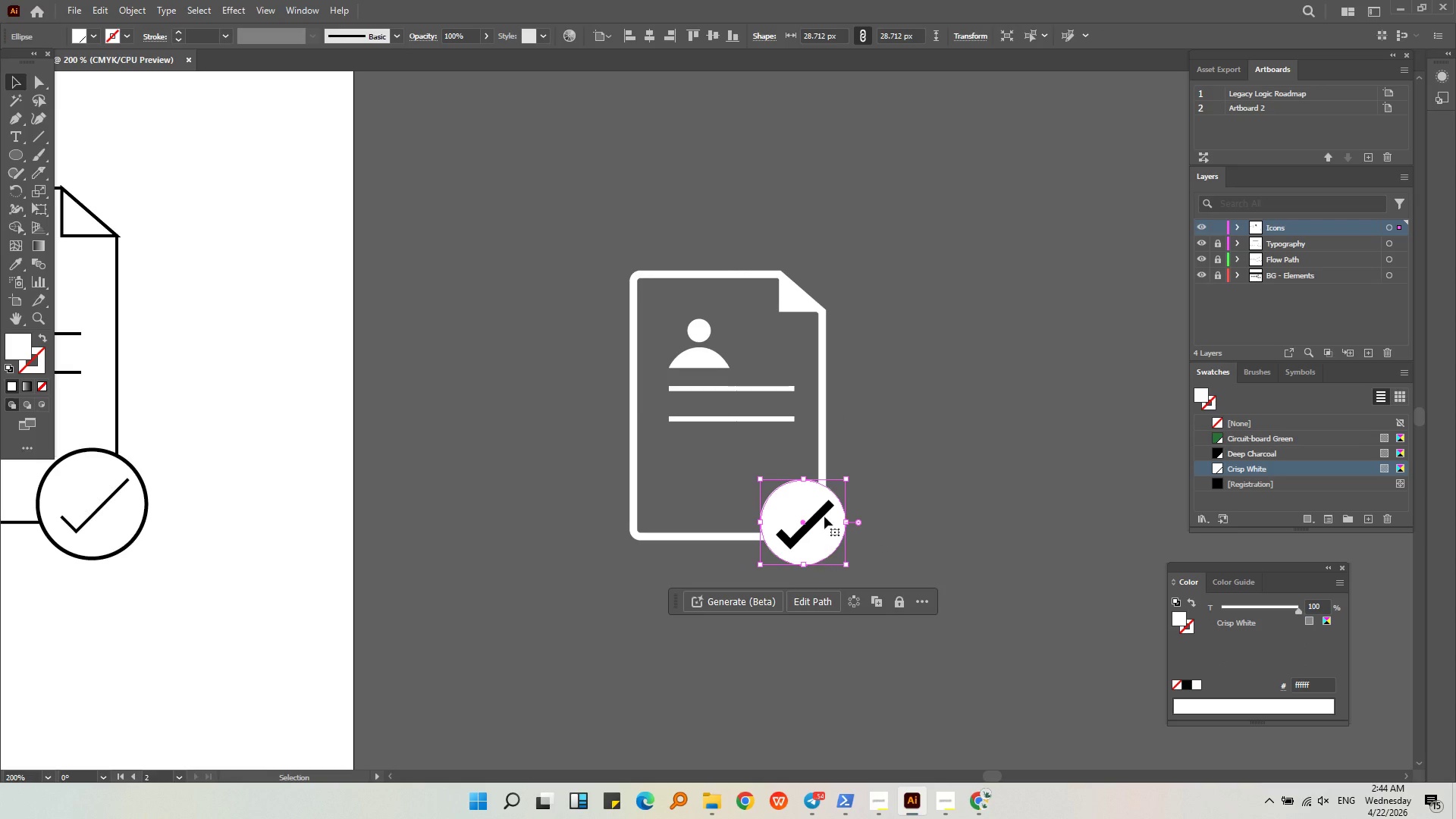 
hold_key(key=ShiftLeft, duration=0.83)
left_click([822, 442])
 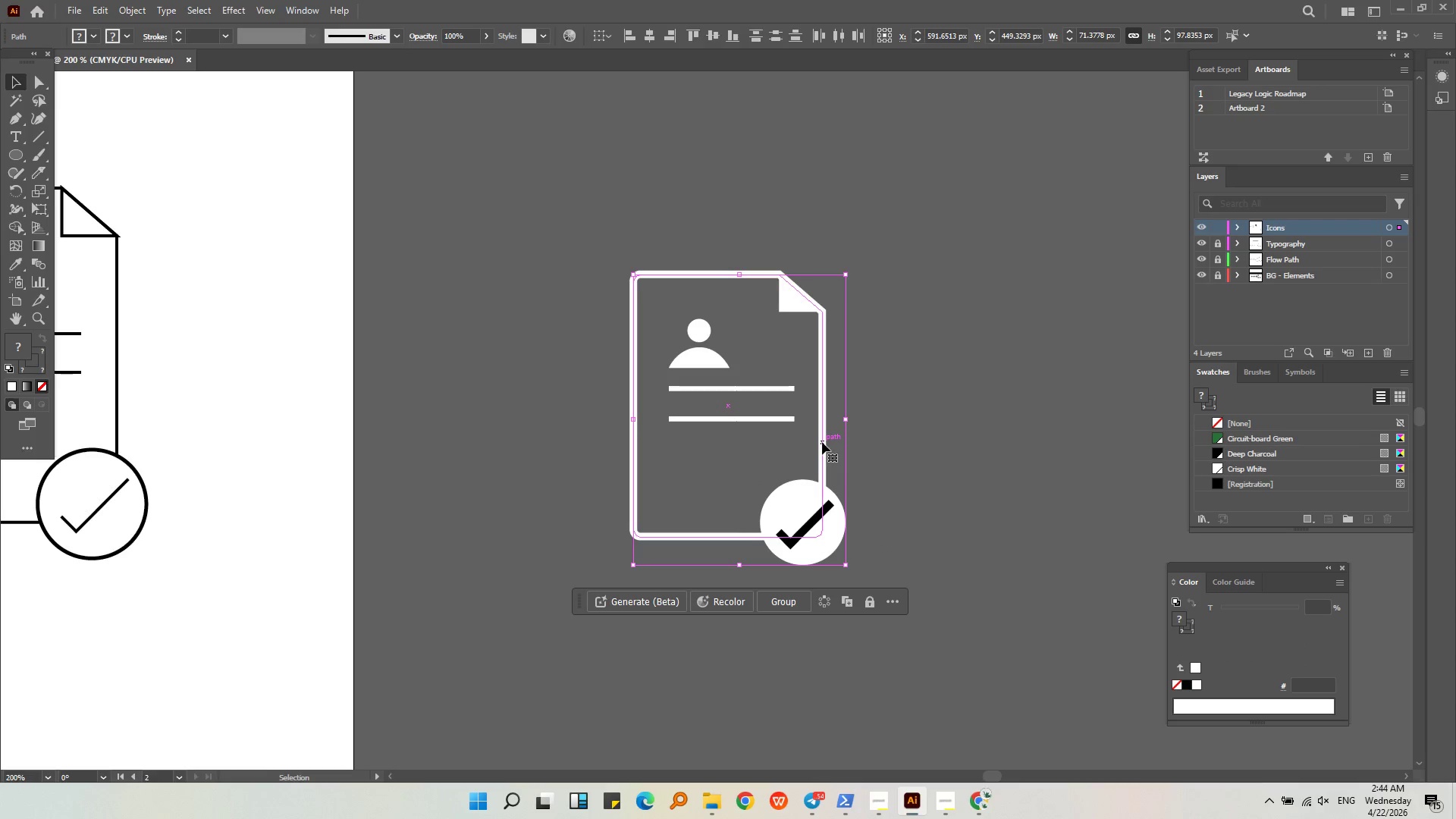 
left_click([911, 438])
 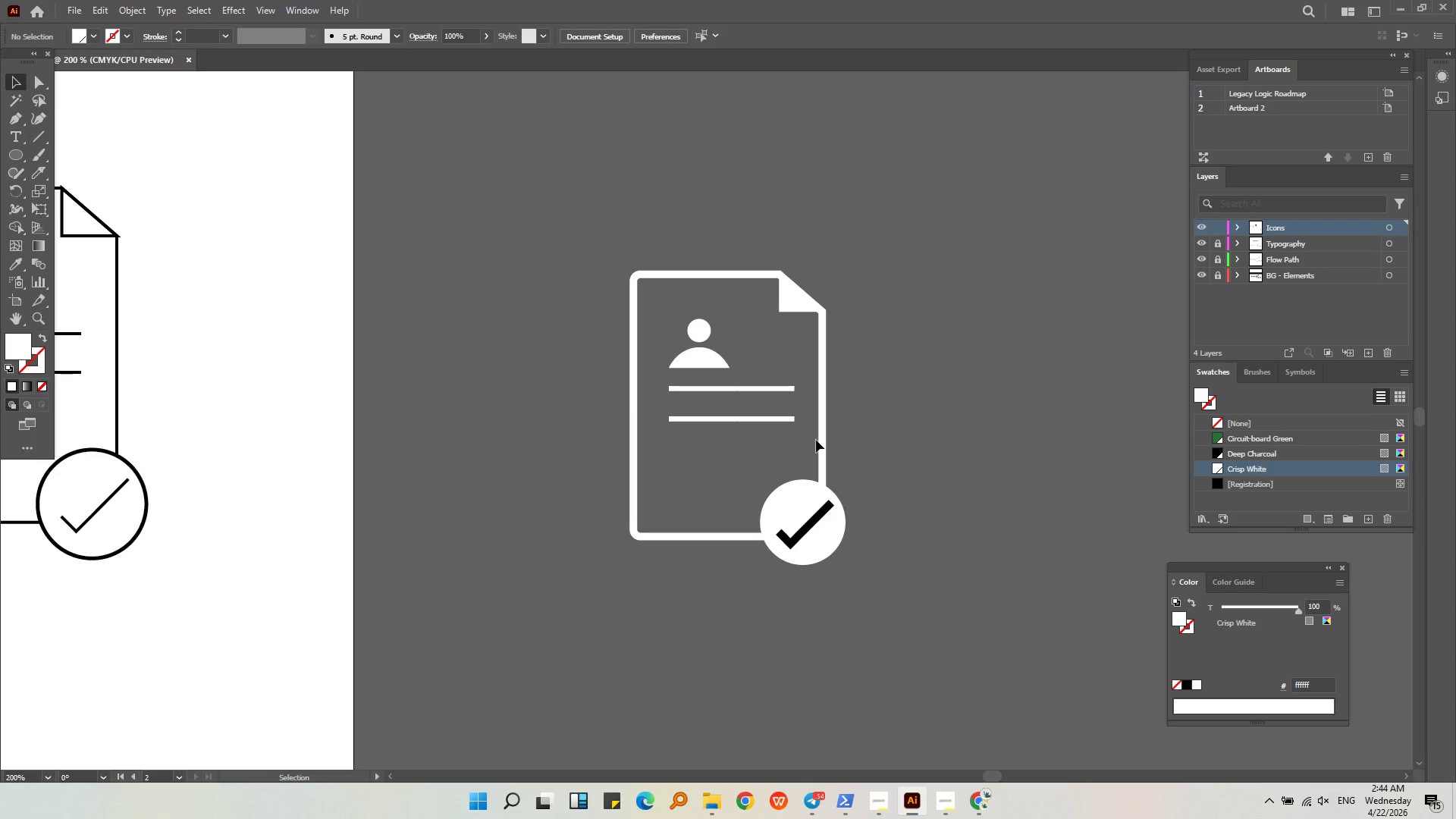 
double_click([818, 443])
 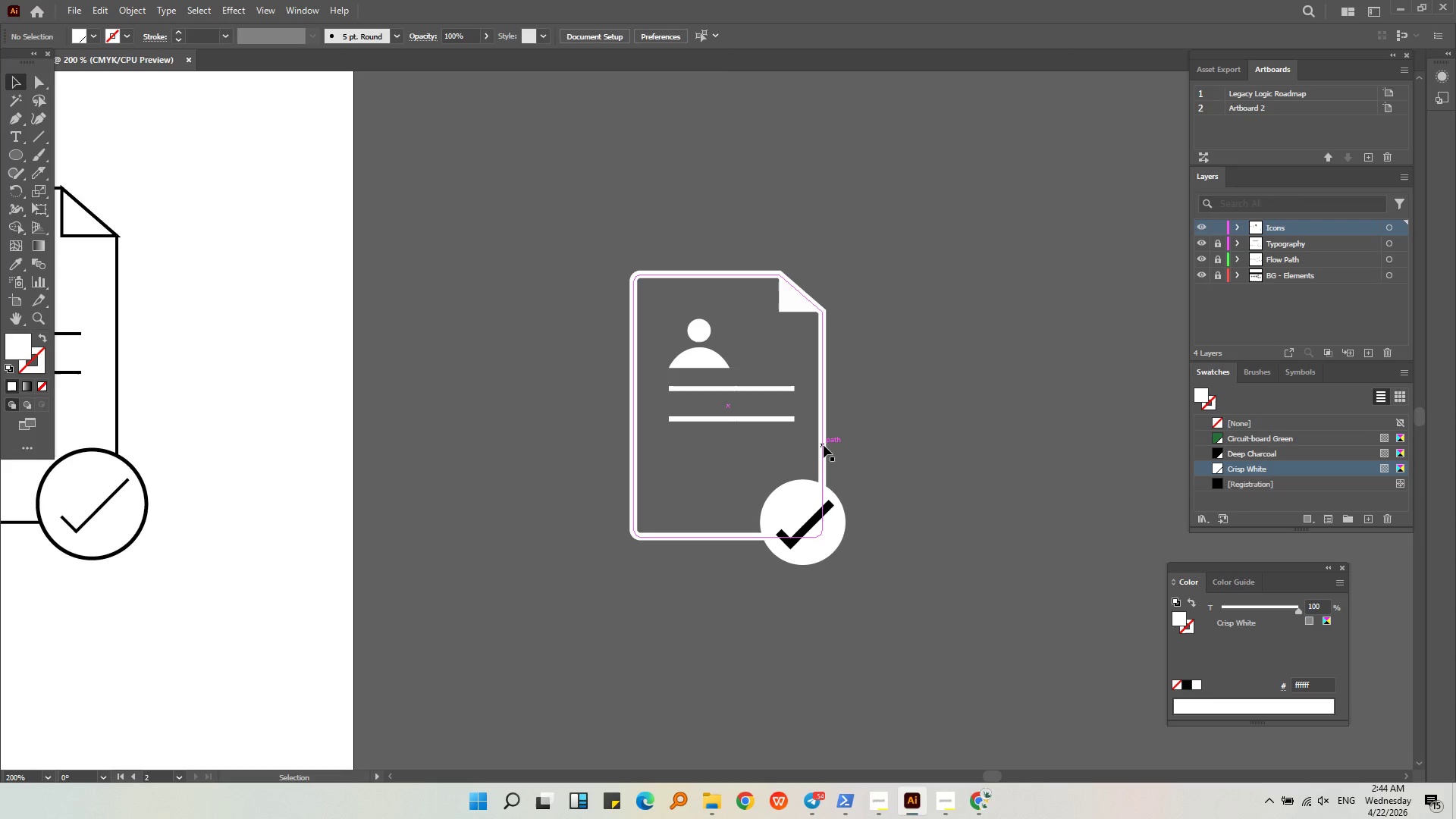 
triple_click([824, 445])
 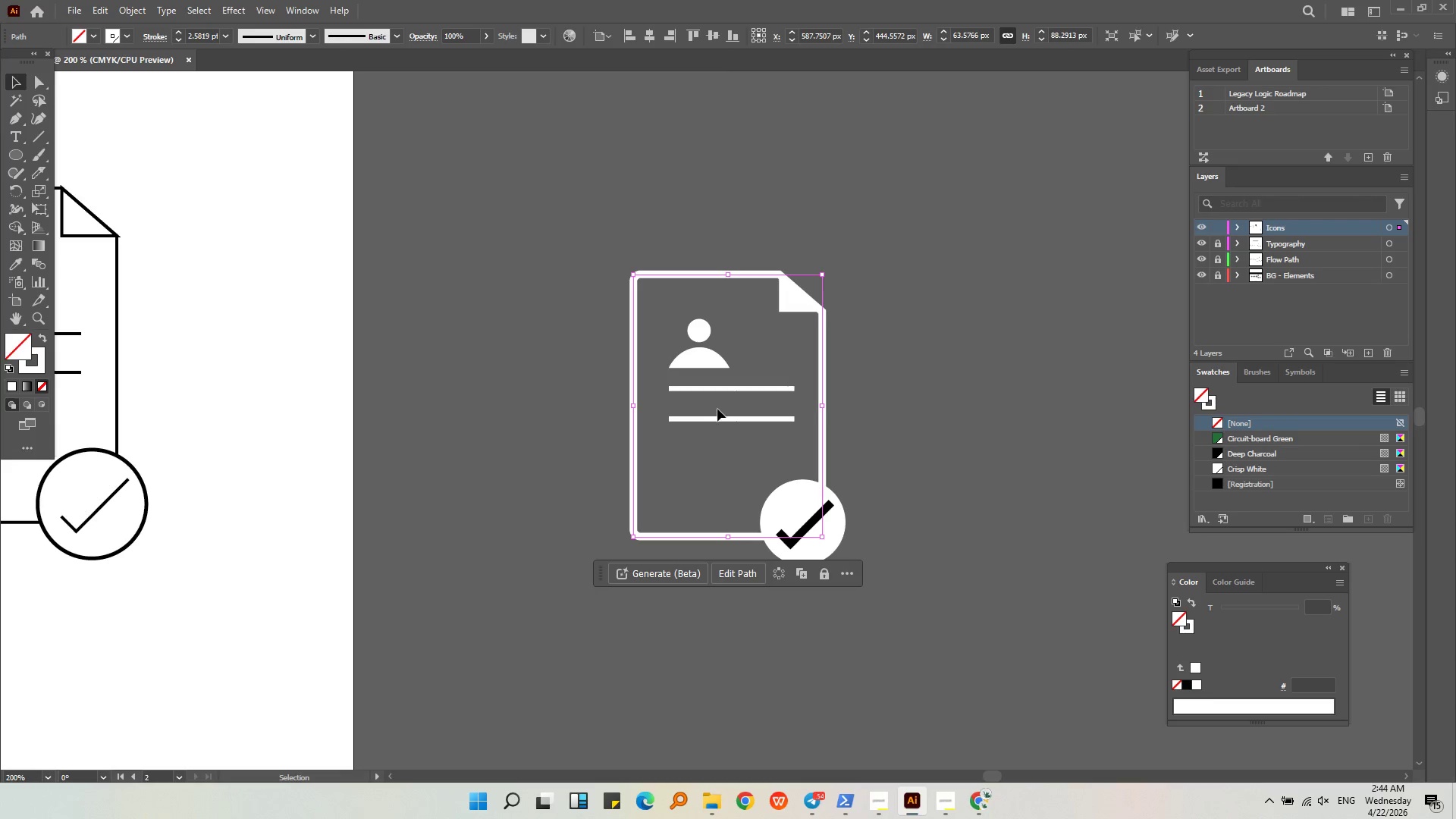 
left_click([729, 436])
 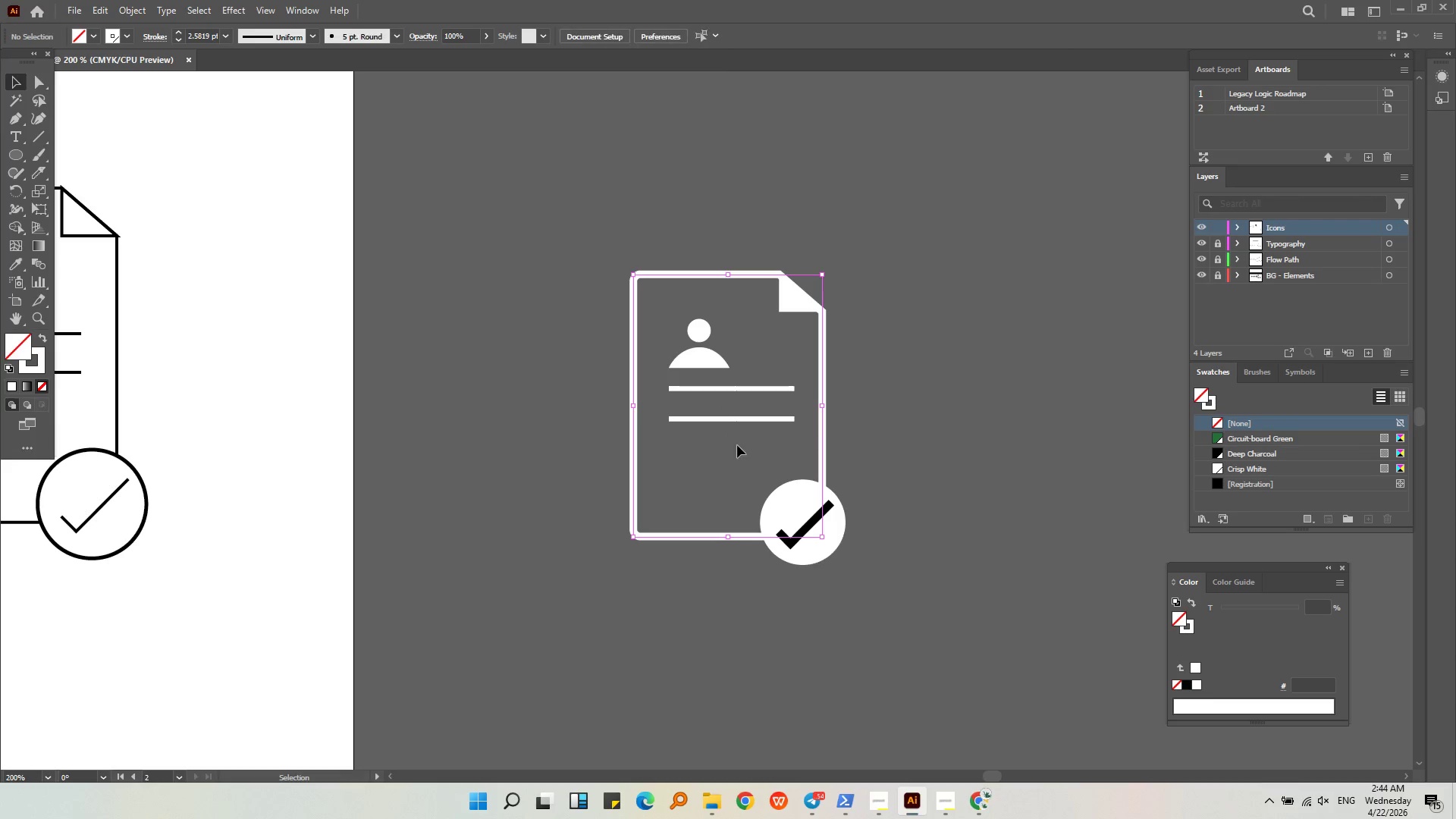 
left_click_drag(start_coordinate=[739, 446], to_coordinate=[695, 375])
 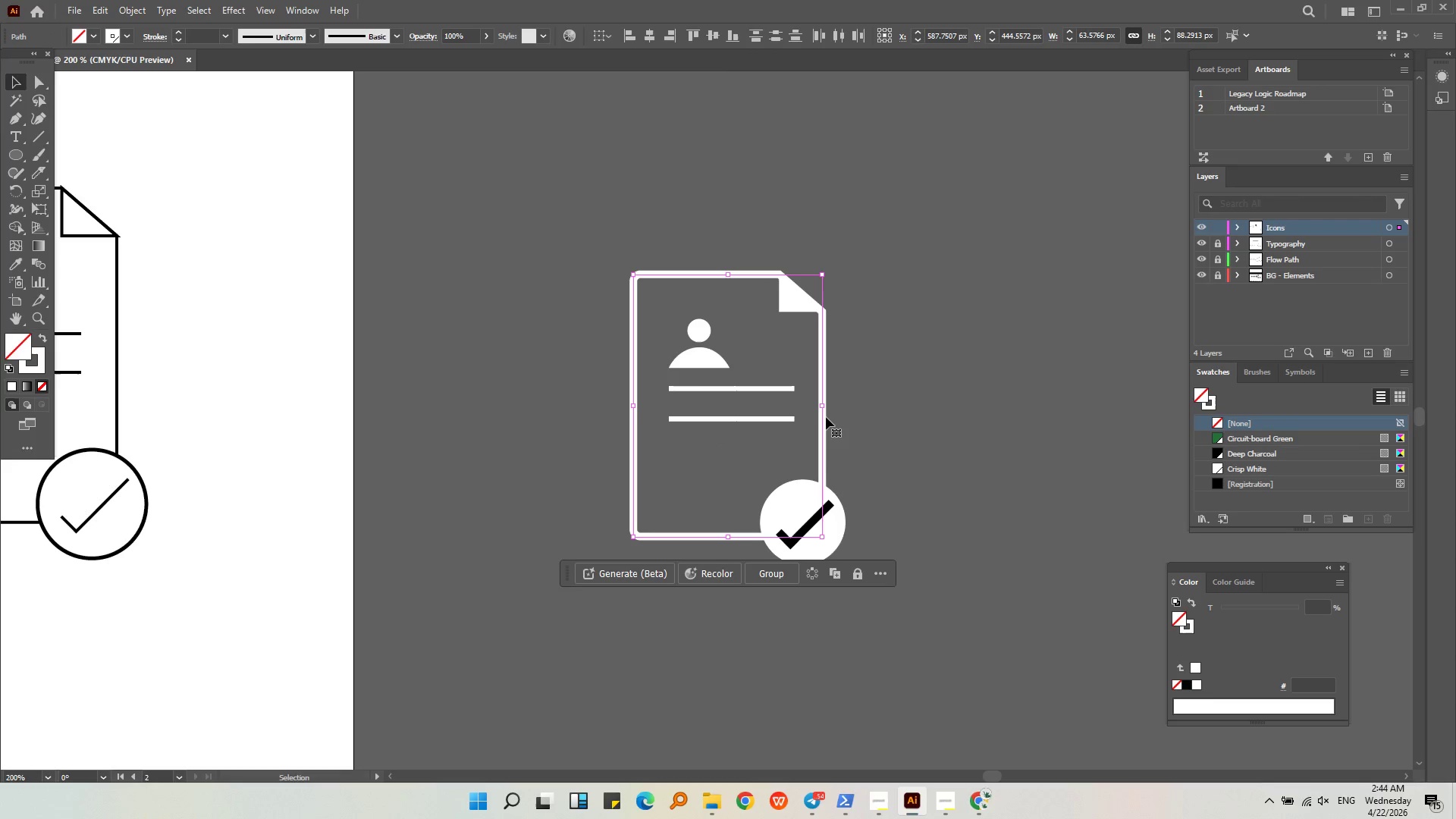 
key(Control+Shift+G)
 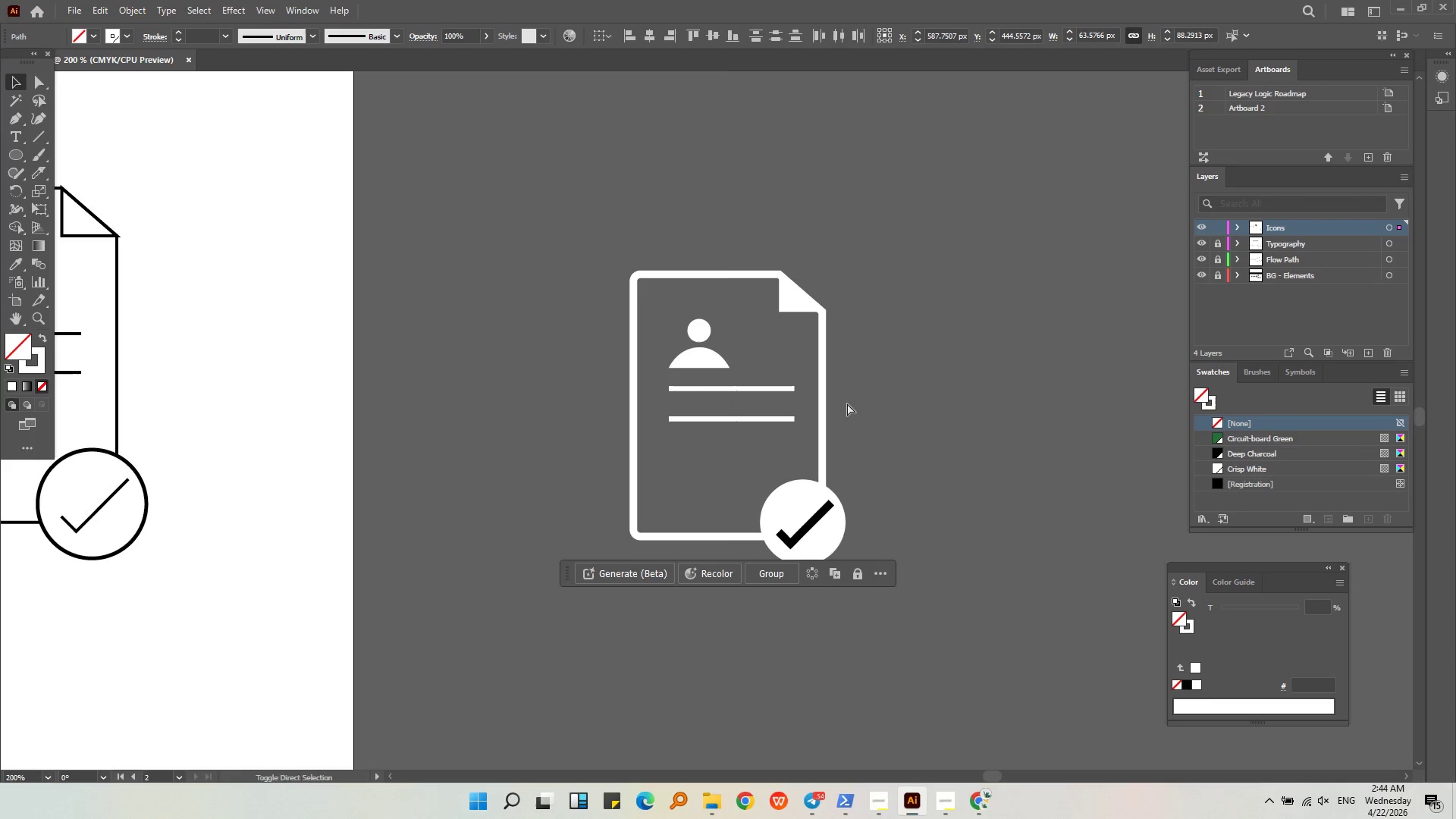 
left_click_drag(start_coordinate=[848, 405], to_coordinate=[849, 412])
 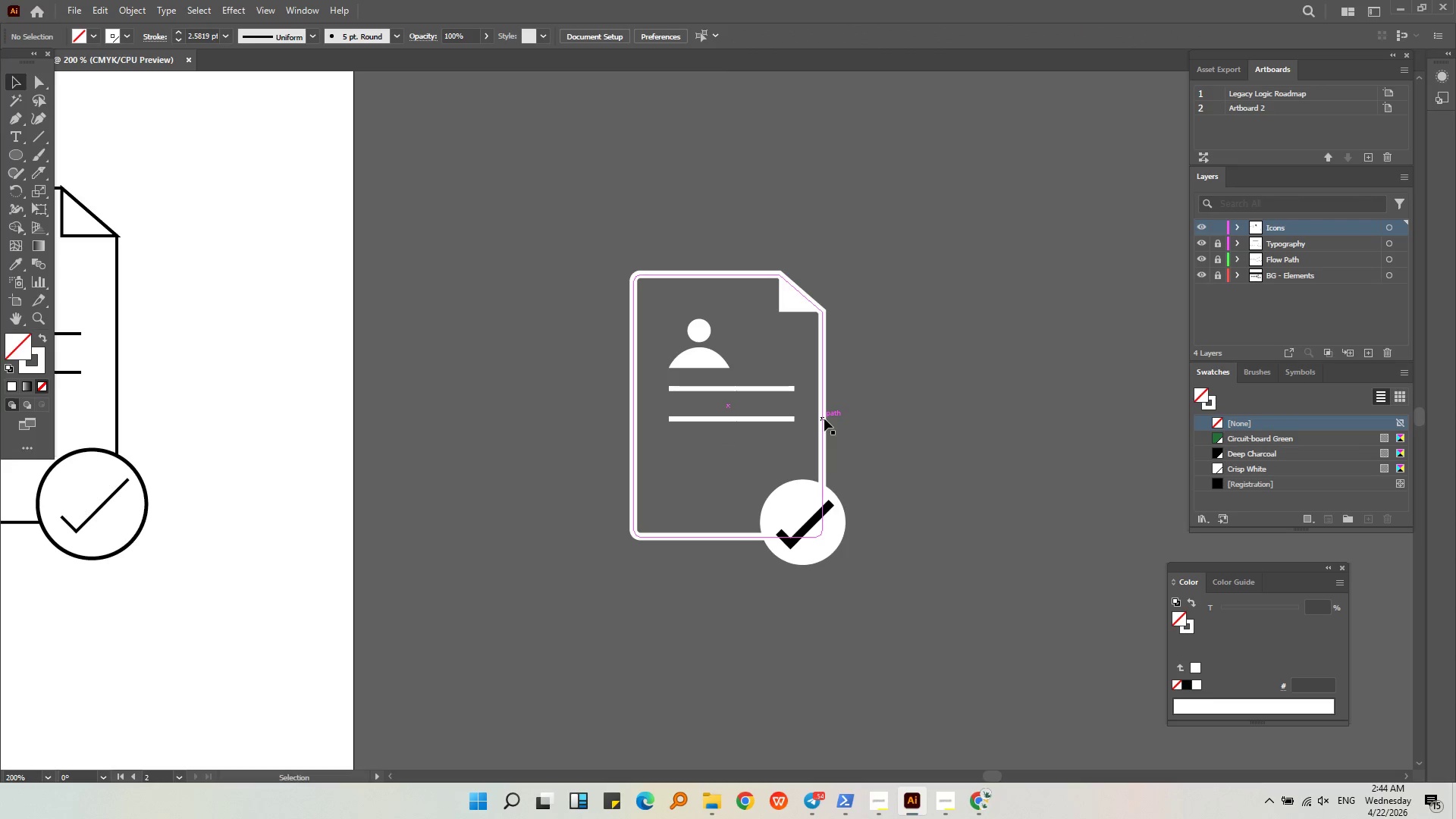 
left_click([824, 419])
 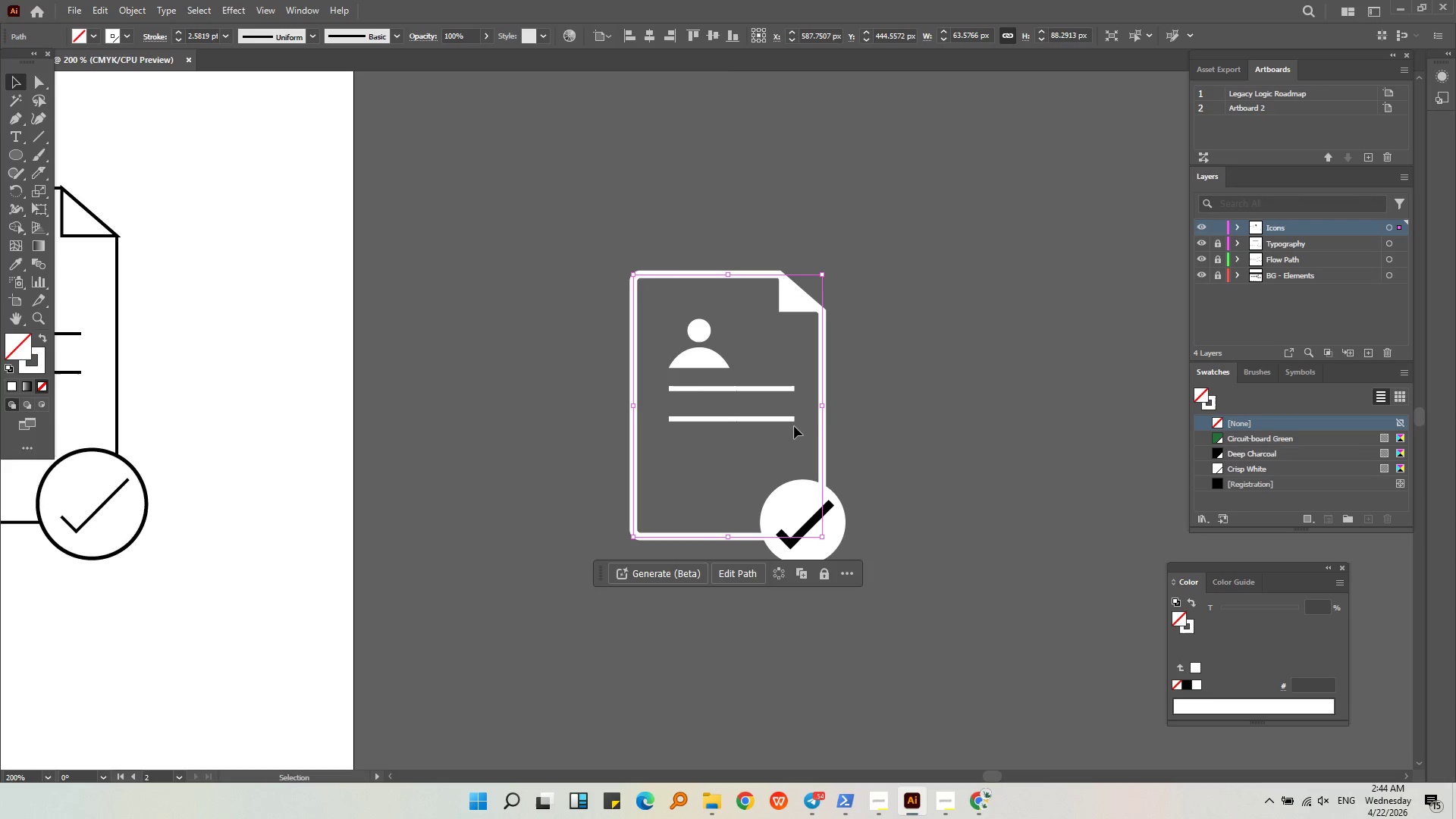 
hold_key(key=ShiftLeft, duration=1.58)
left_click([787, 421])
 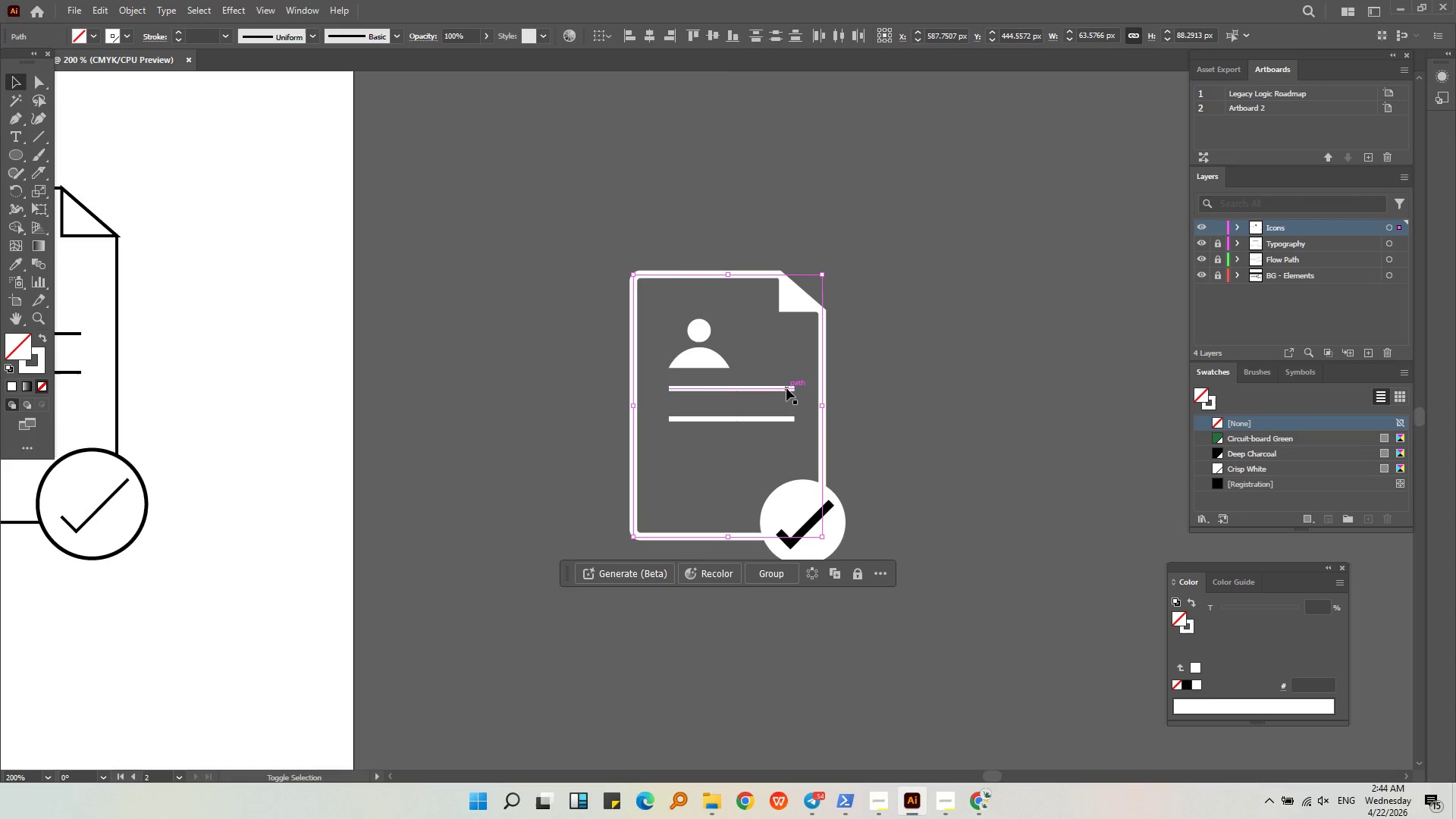 
left_click([786, 388])
 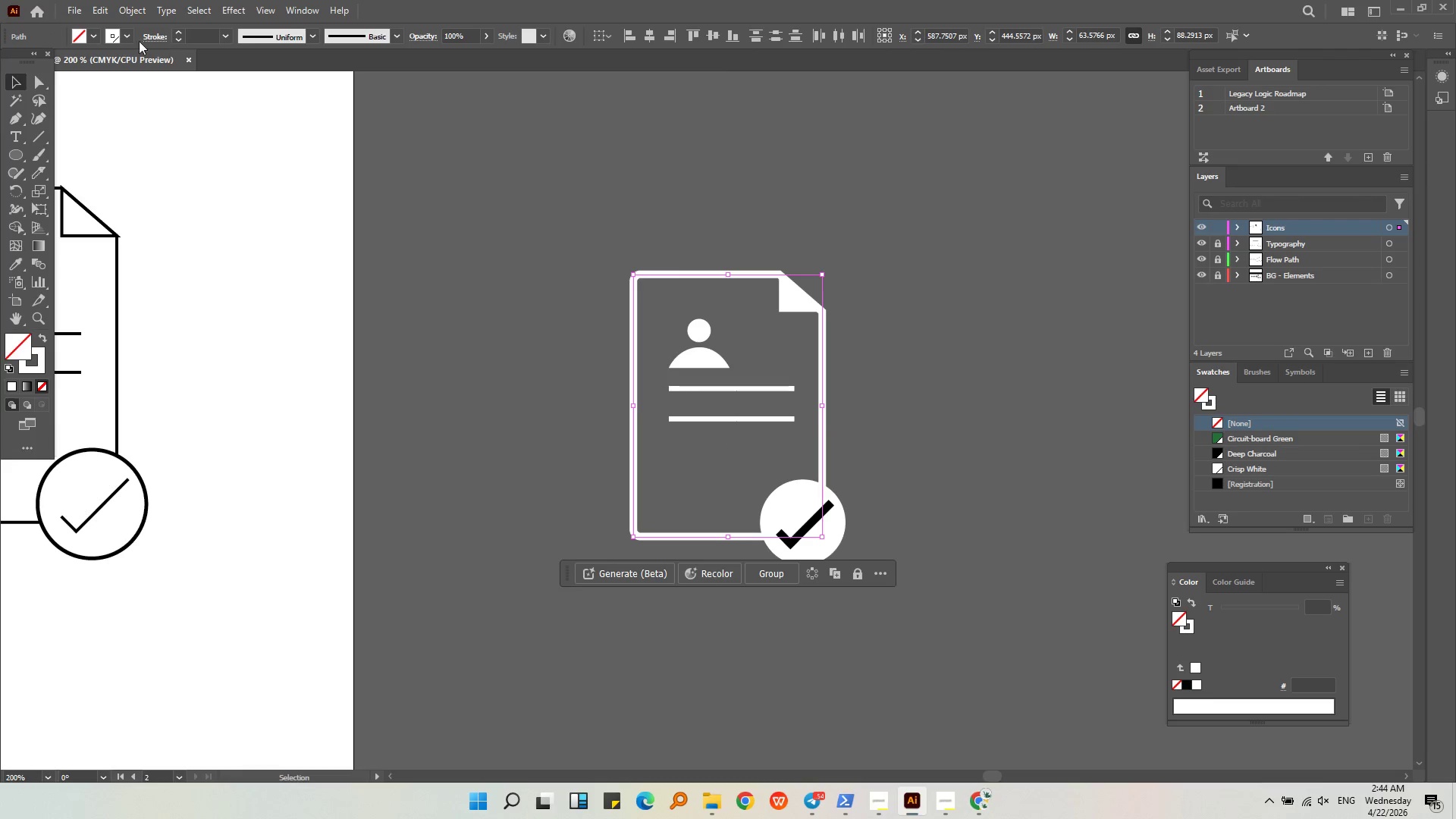 
left_click([127, 37])
 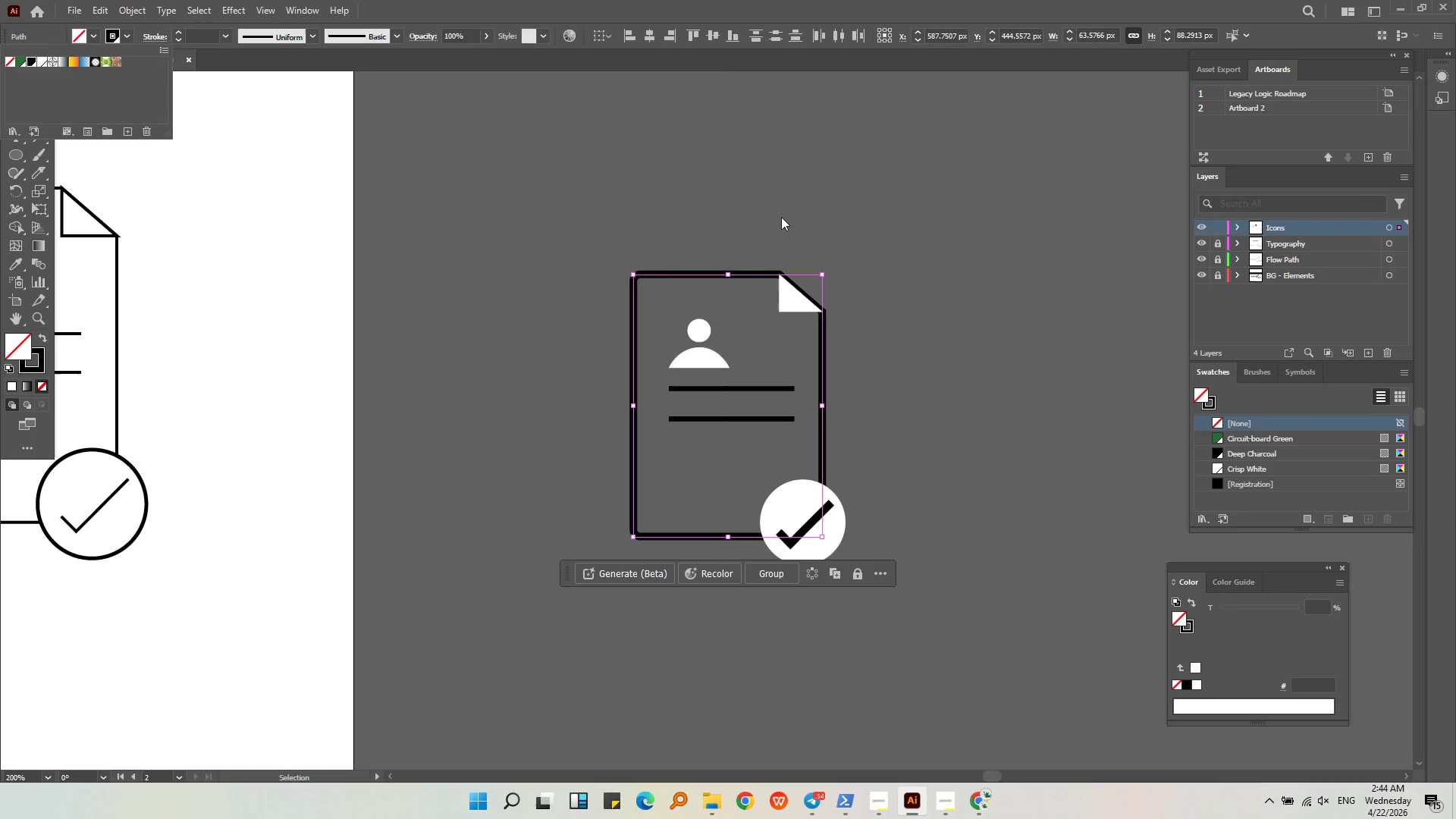 
double_click([823, 228])
 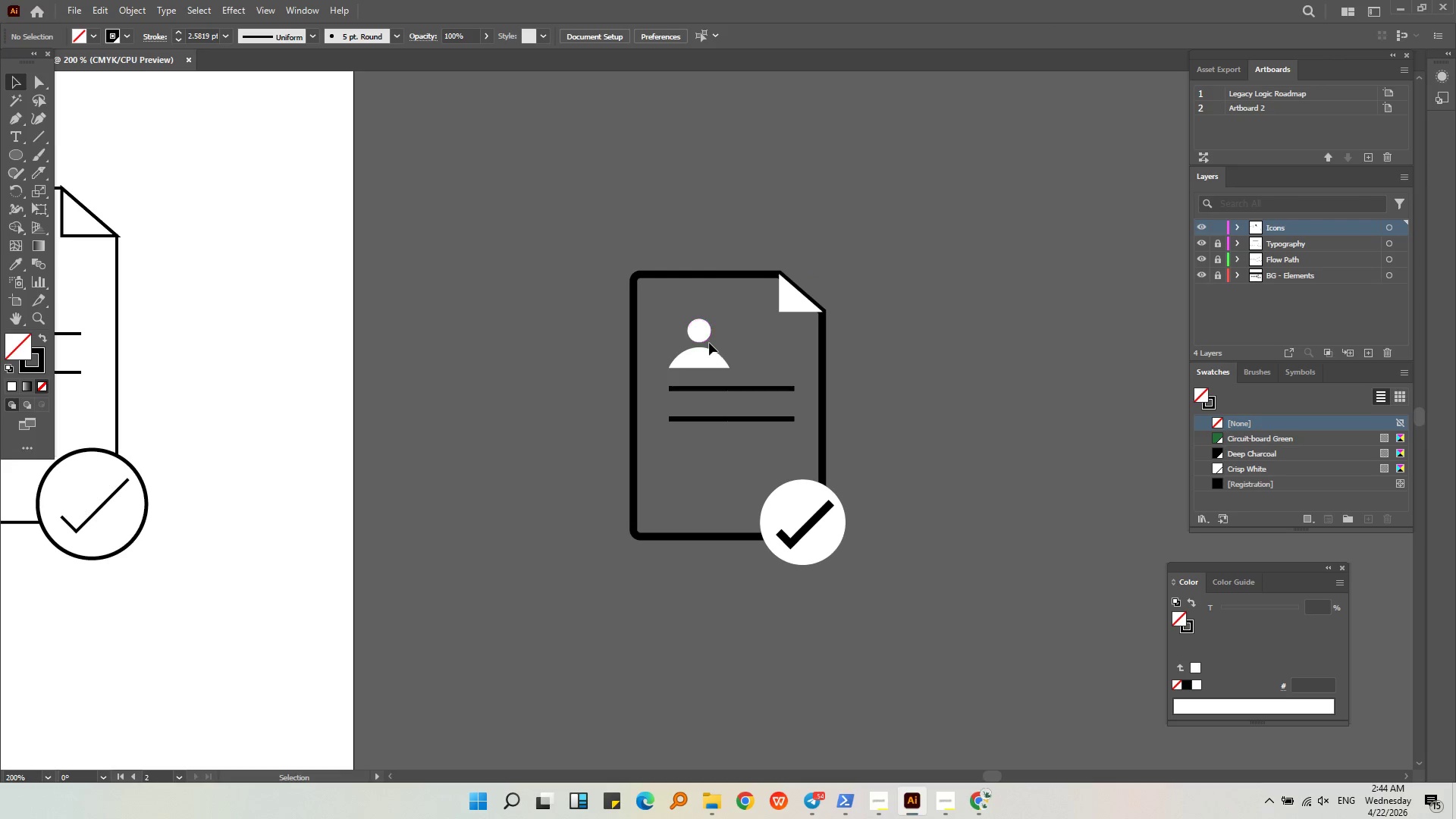 
left_click([711, 364])
 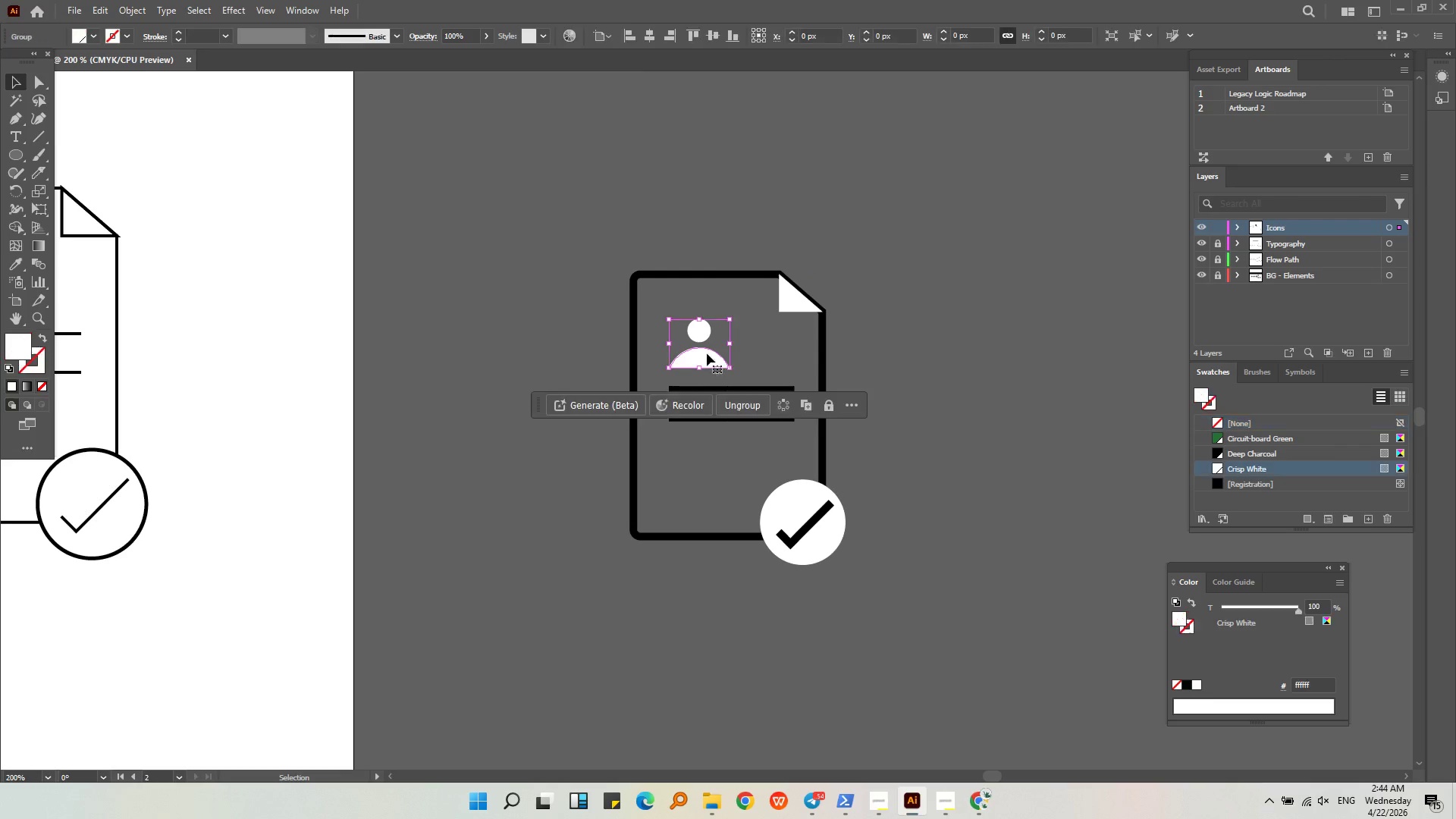 
hold_key(key=ShiftLeft, duration=0.59)
 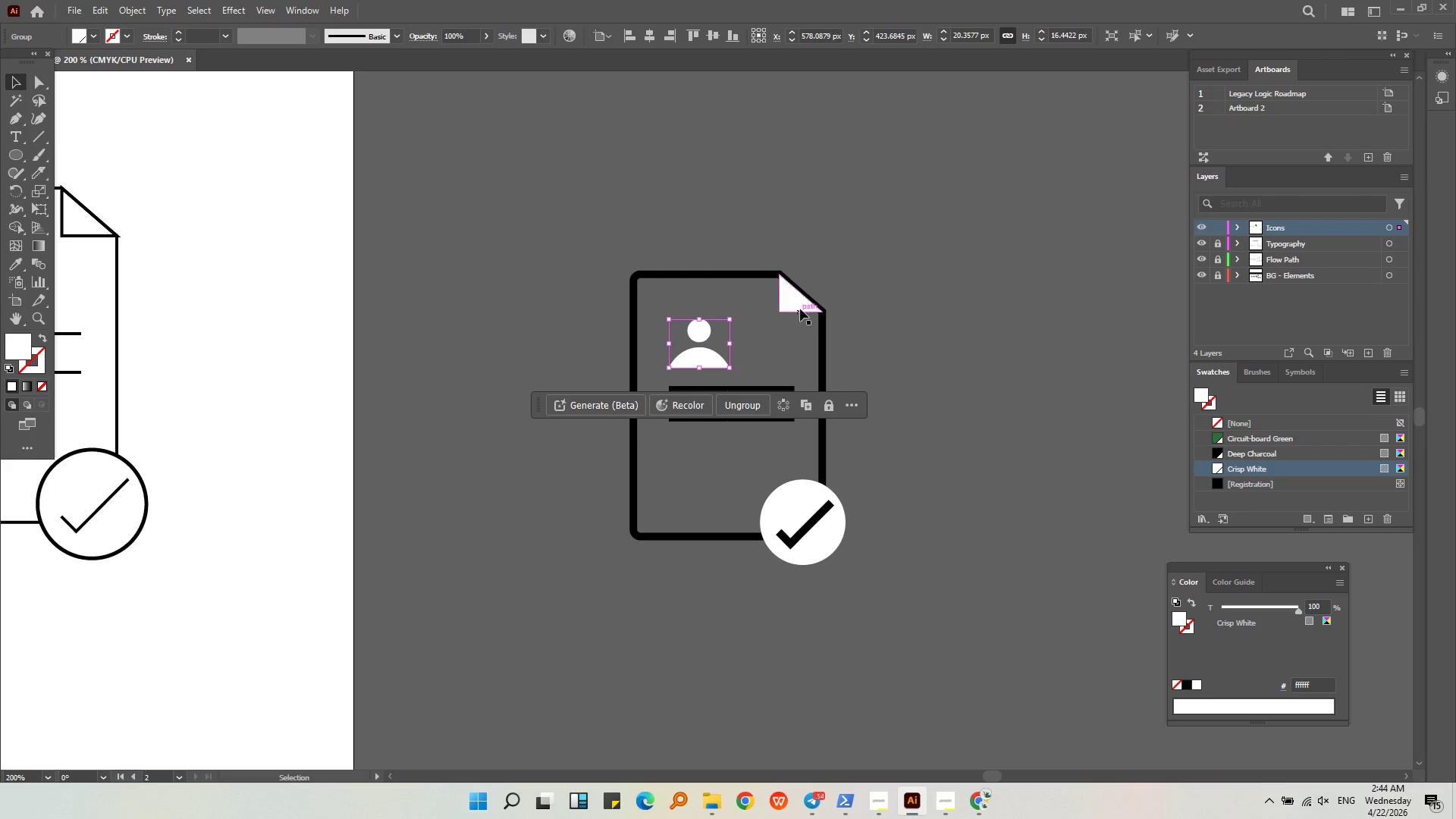 
hold_key(key=ShiftLeft, duration=0.42)
left_click([799, 303])
 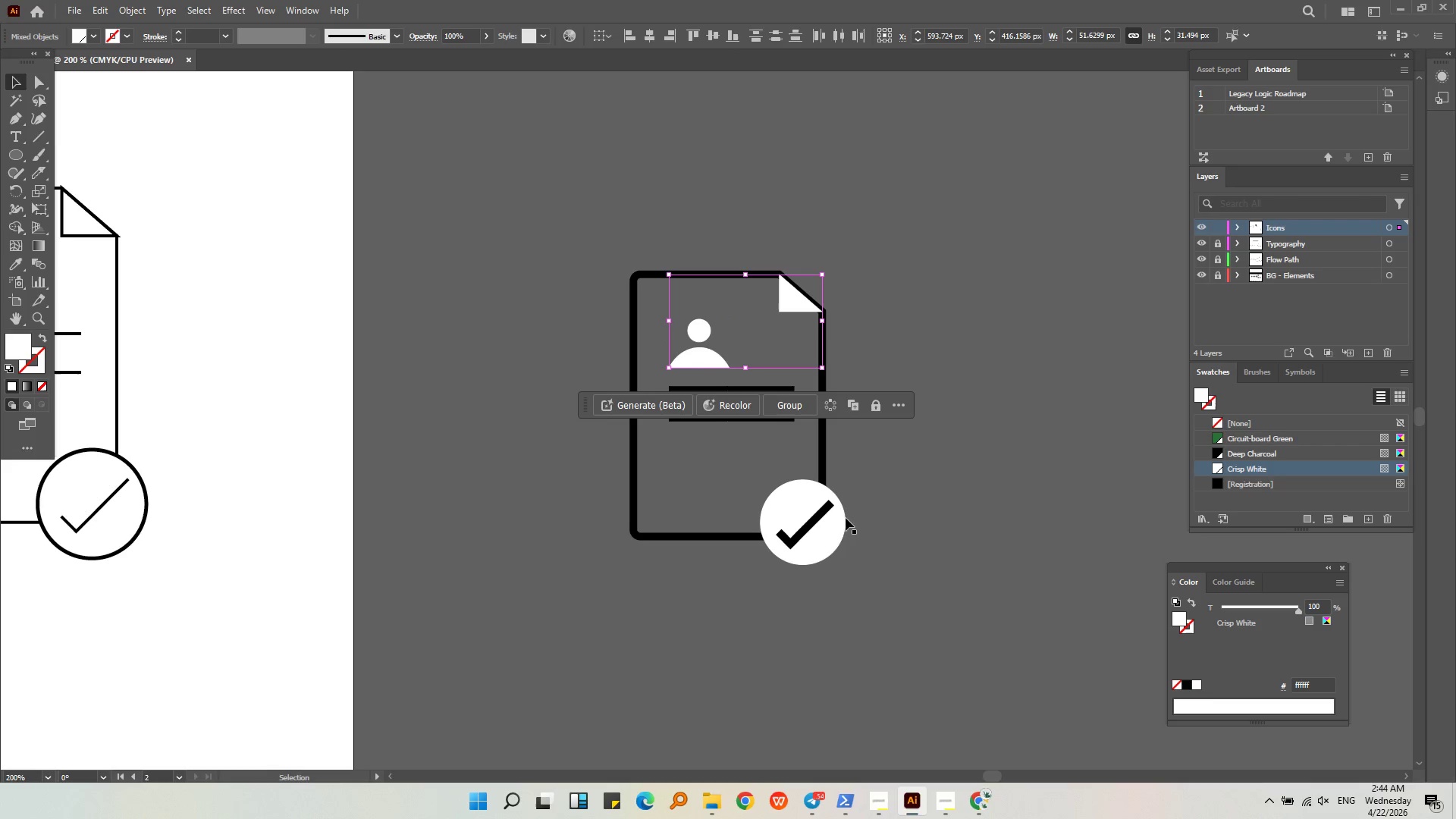 
hold_key(key=ShiftLeft, duration=0.8)
left_click([828, 552])
 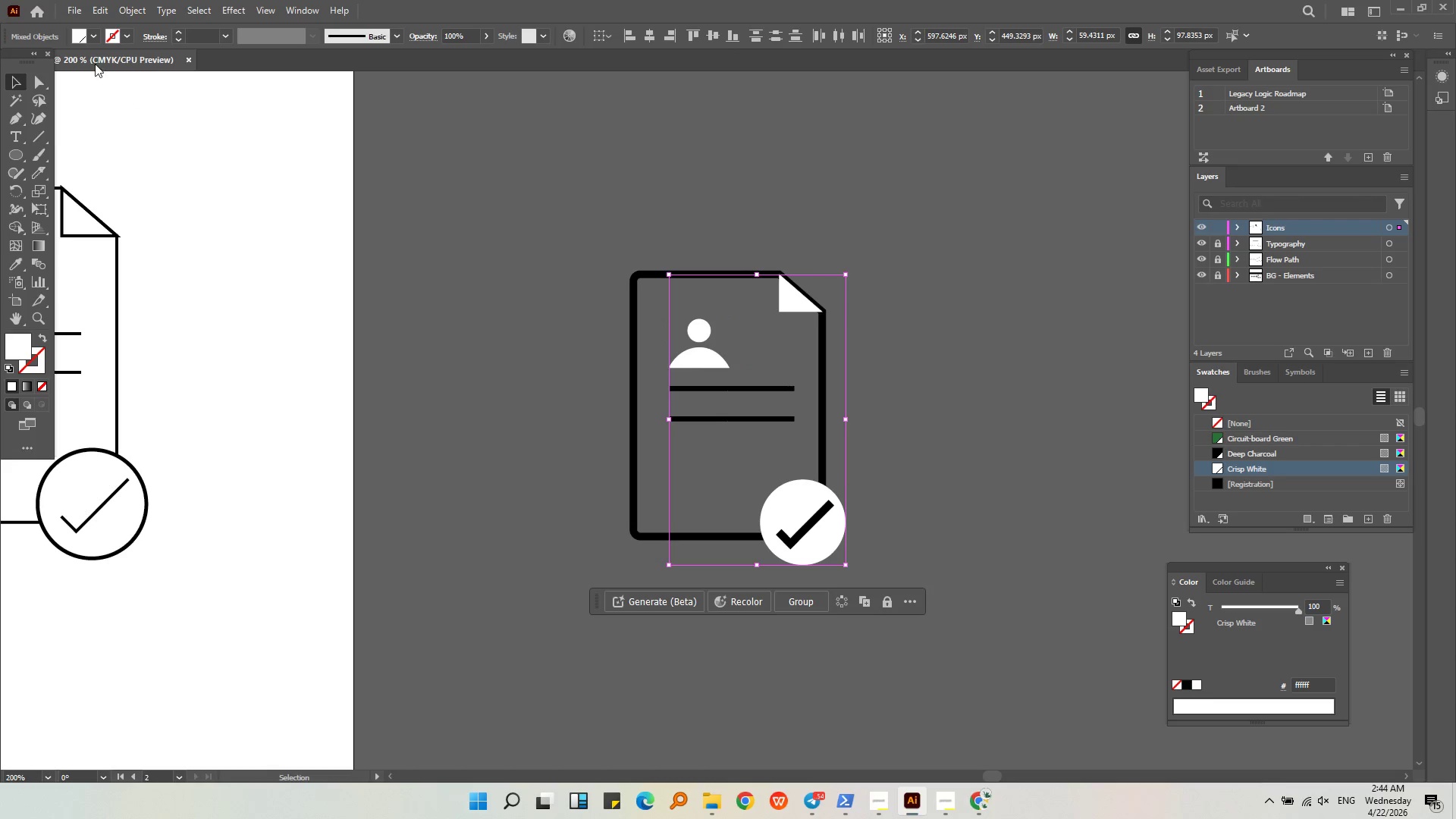 
left_click([95, 42])
 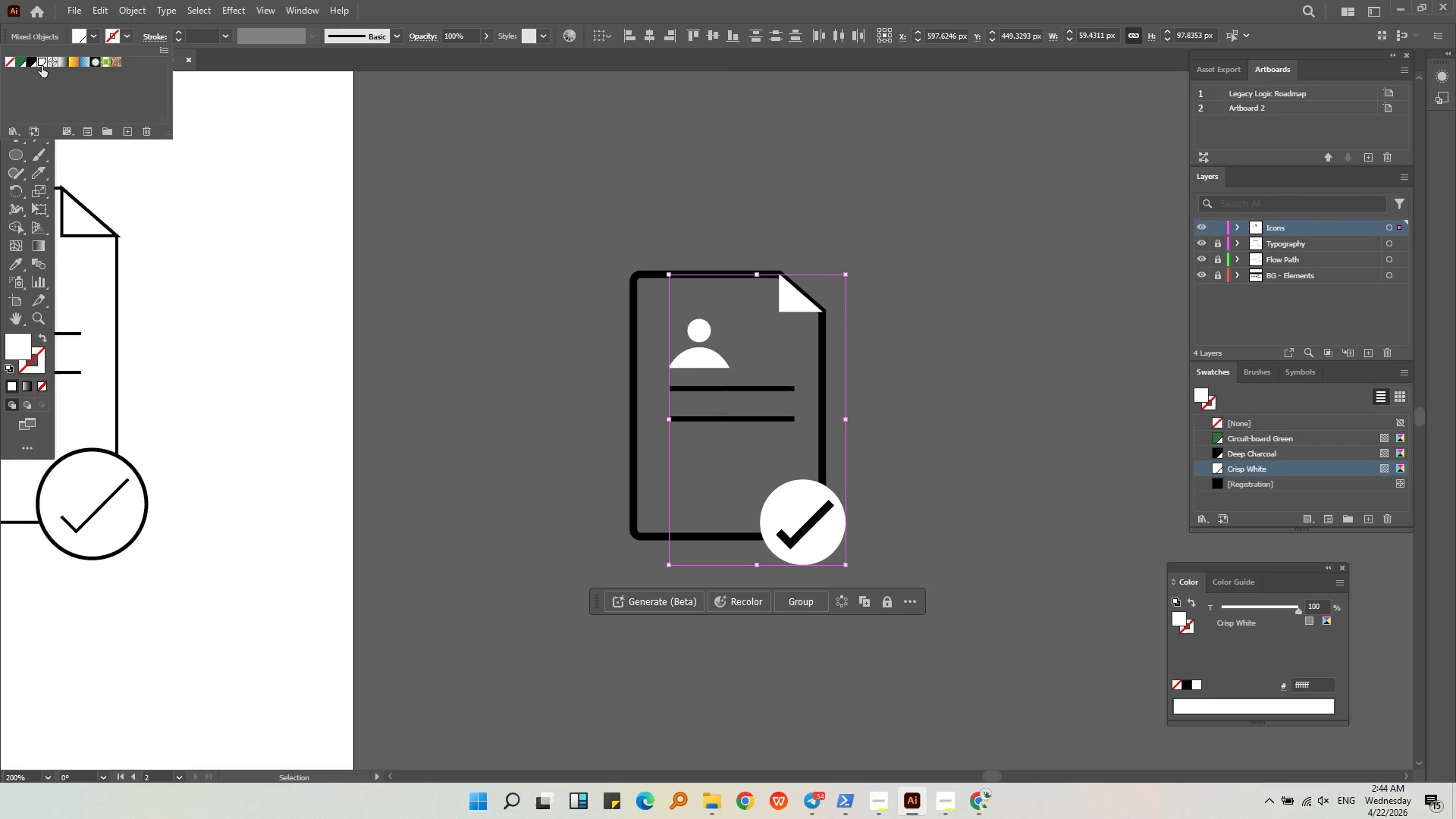 
left_click([33, 65])
 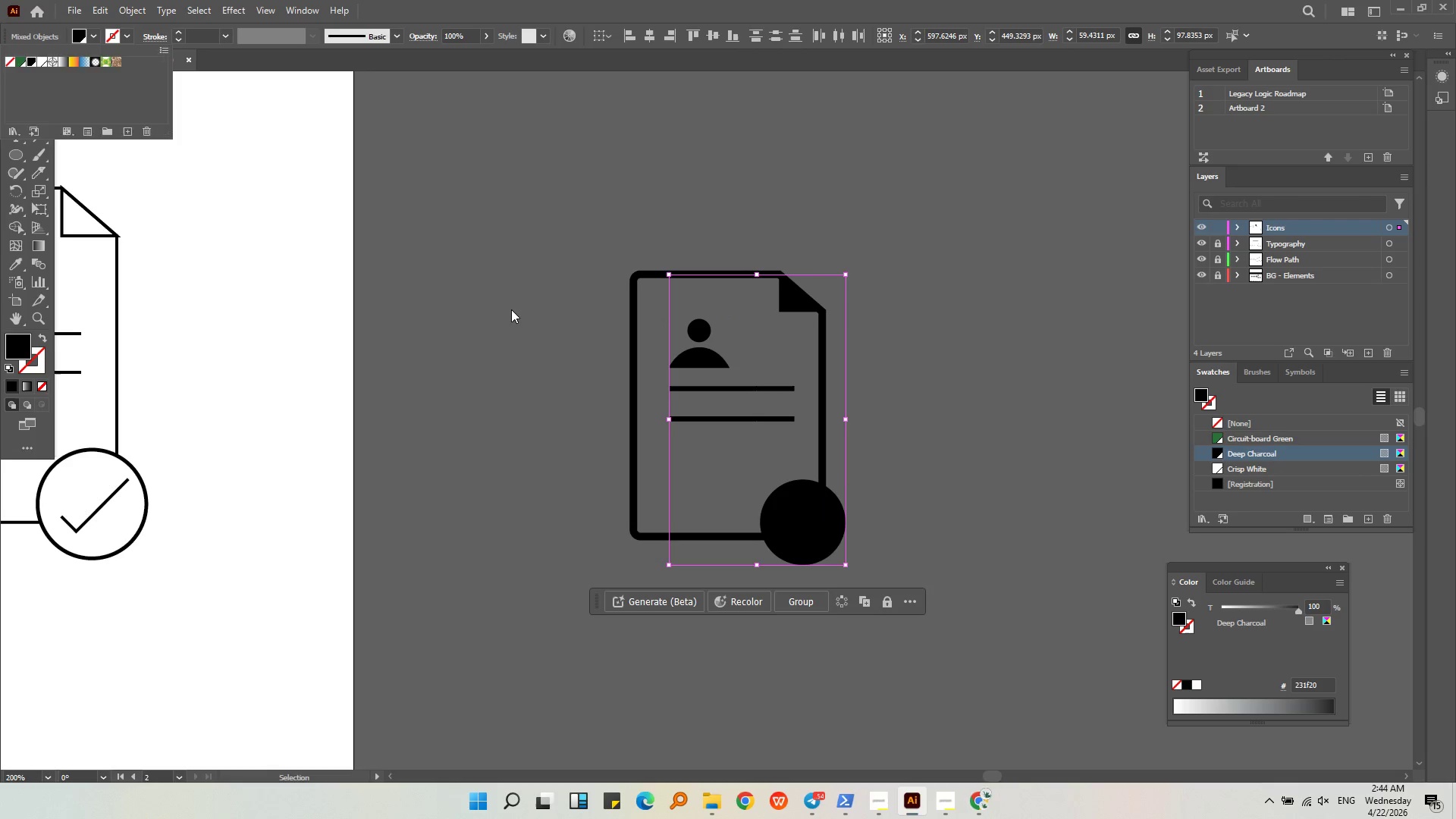 
double_click([519, 324])
 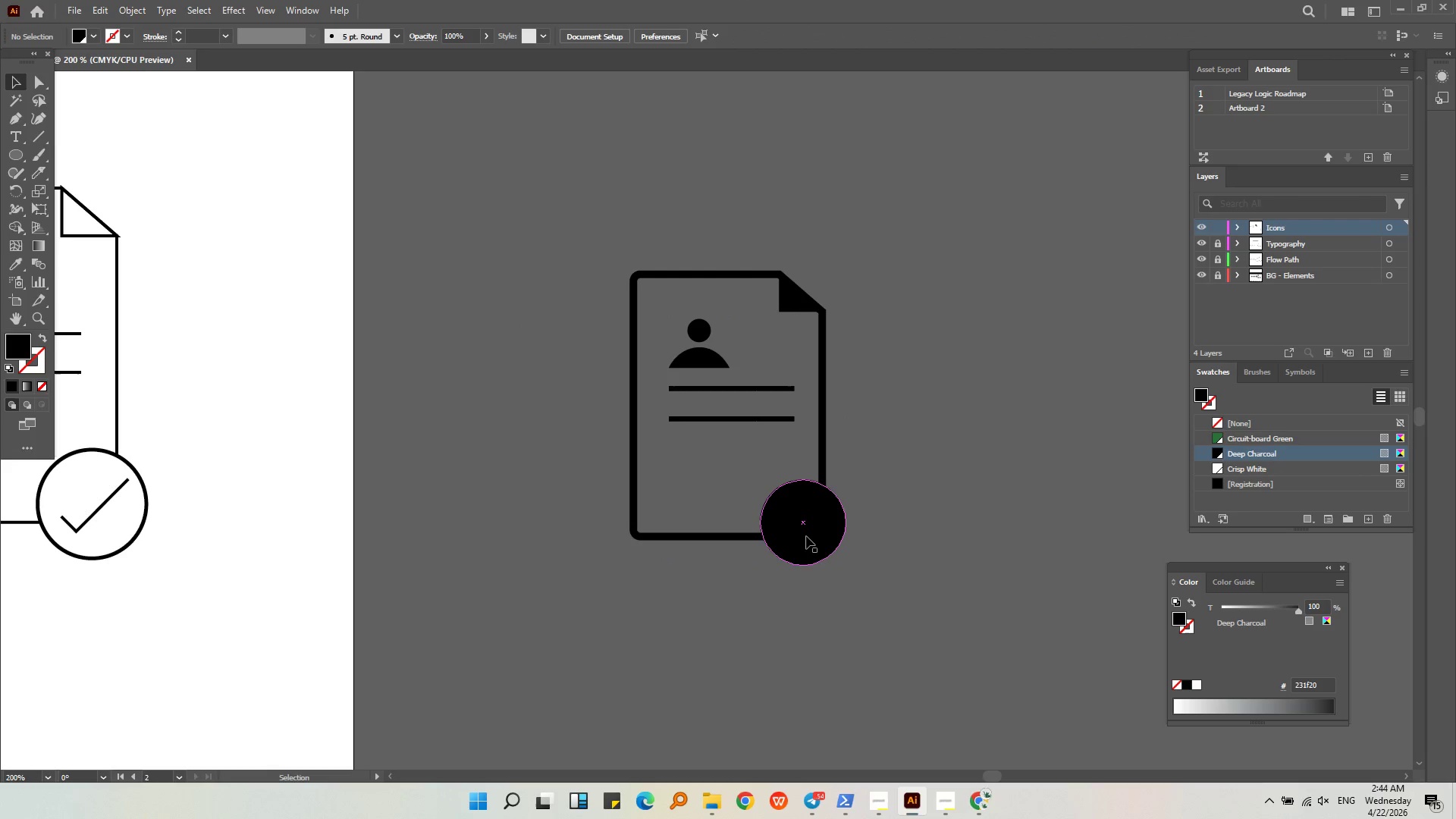 
left_click([805, 531])
 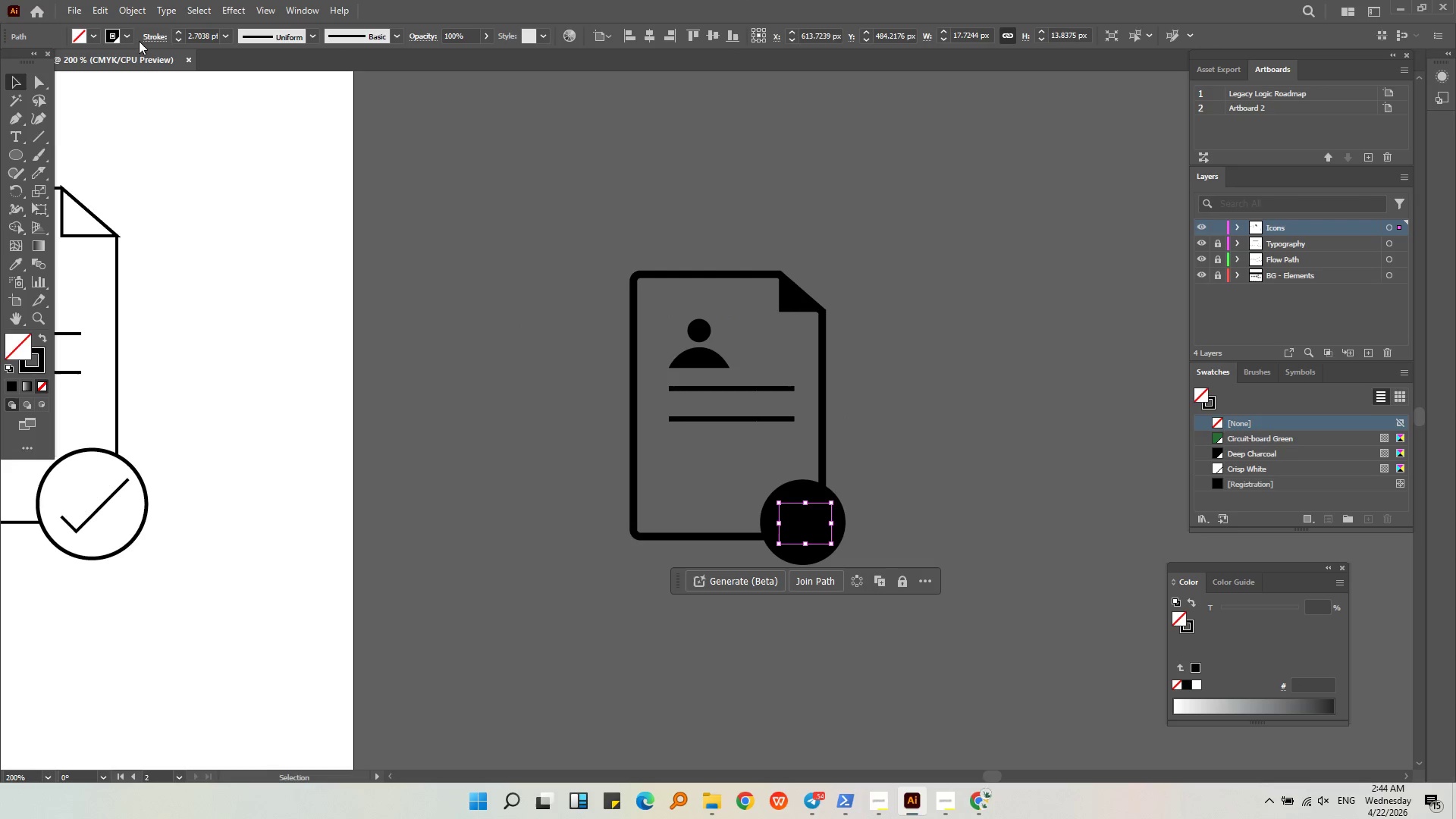 
left_click([124, 35])
 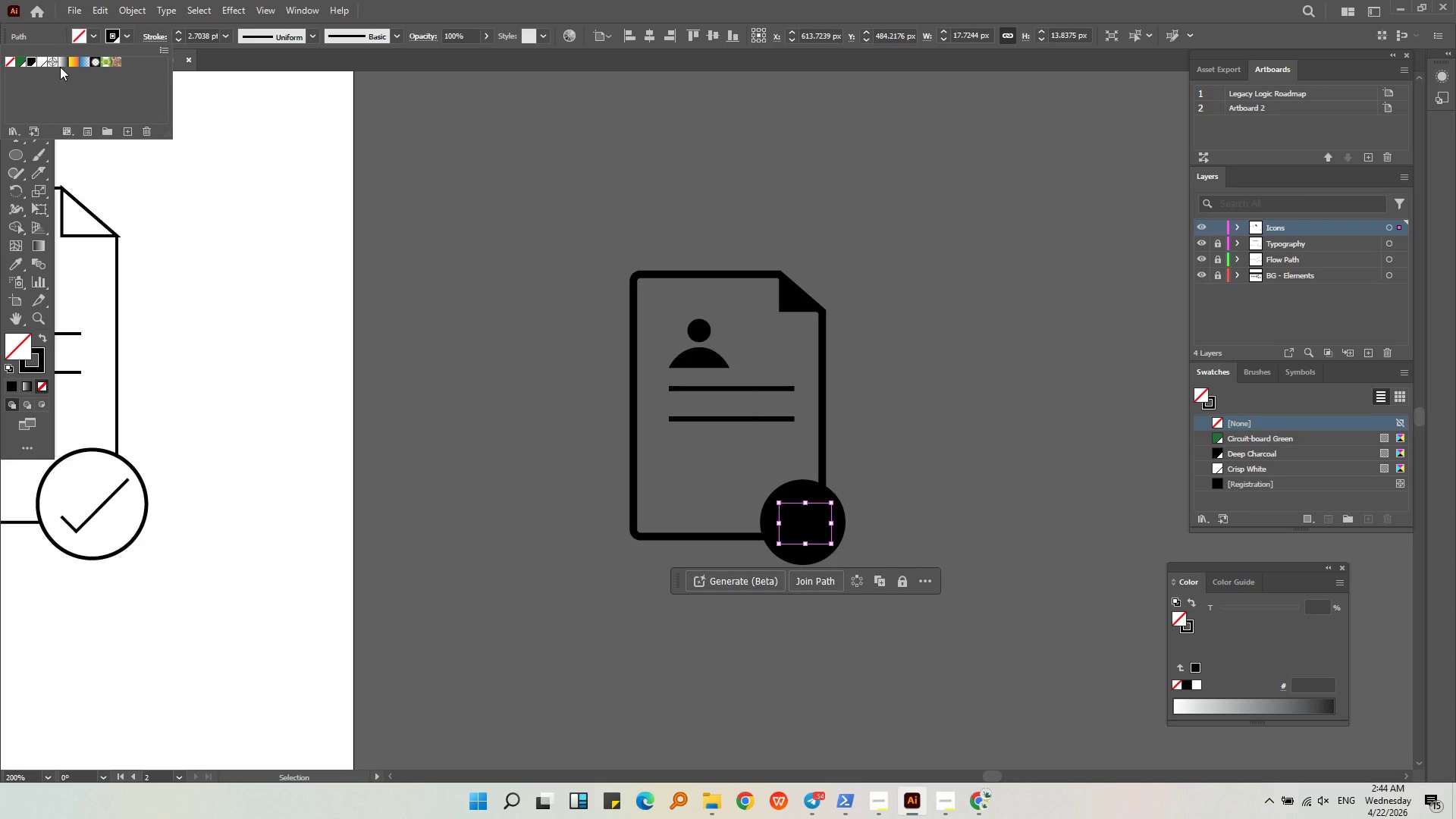 
left_click([42, 64])
 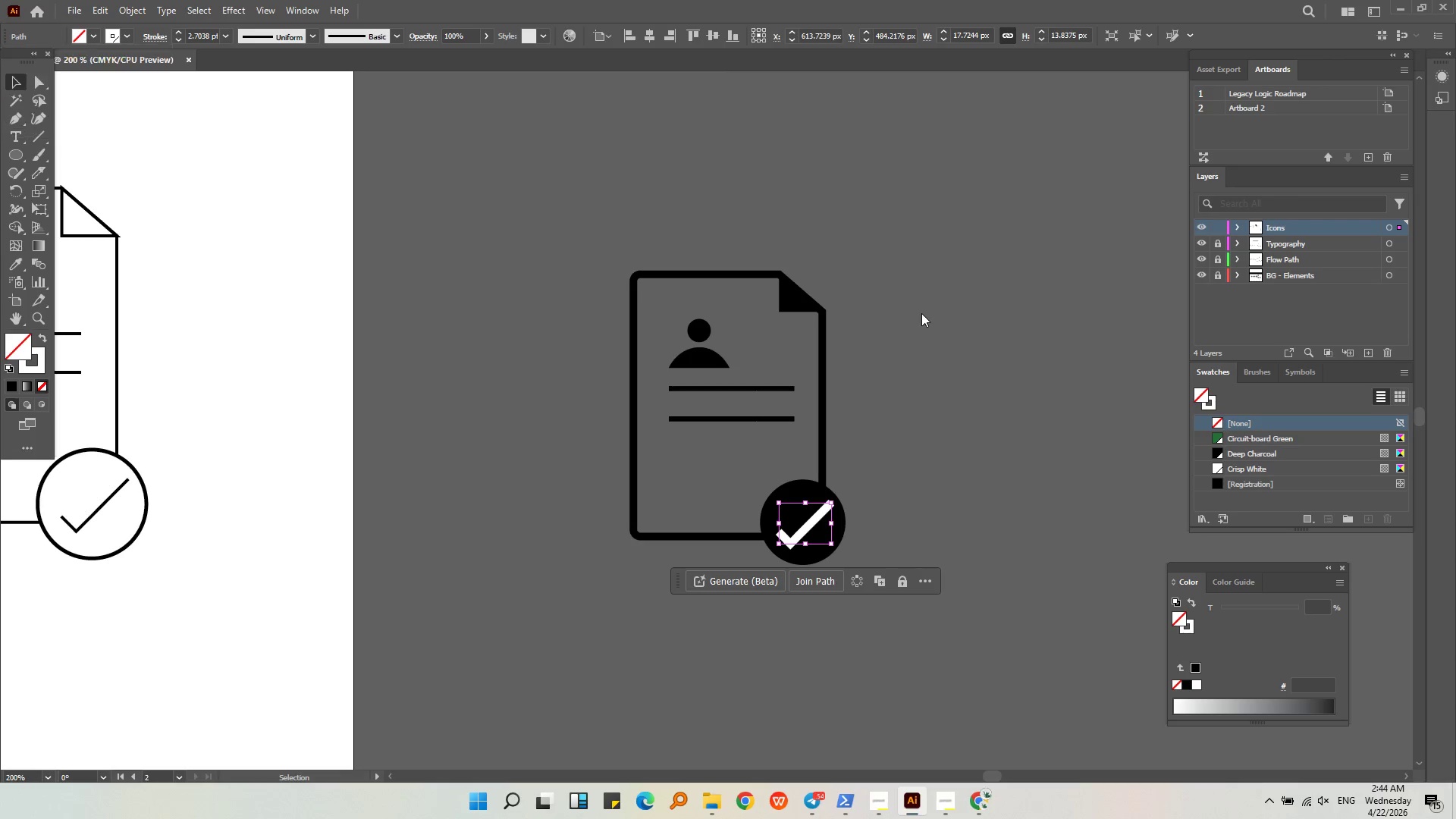 
double_click([921, 313])
 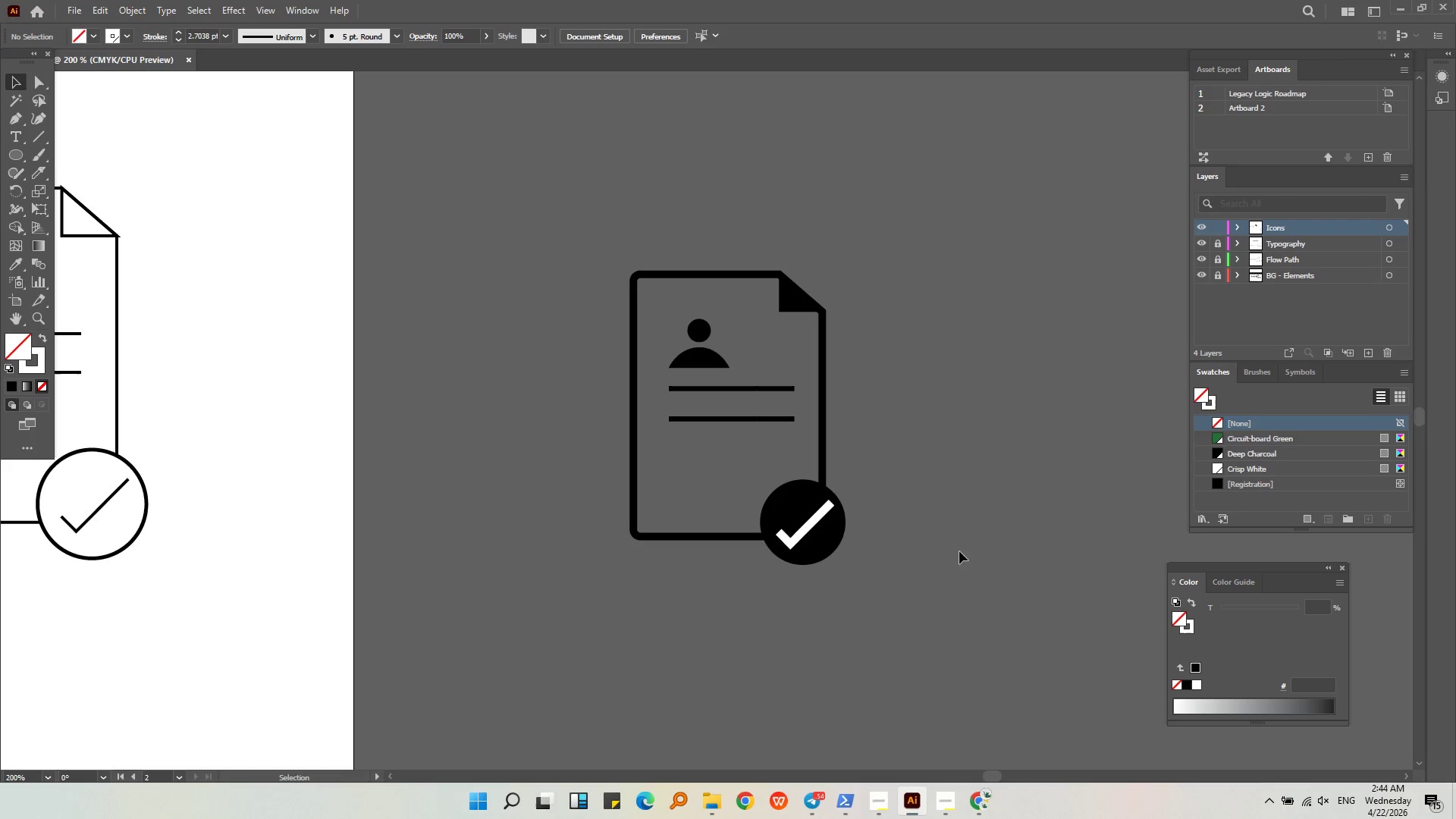 
key(Alt+AltLeft)
 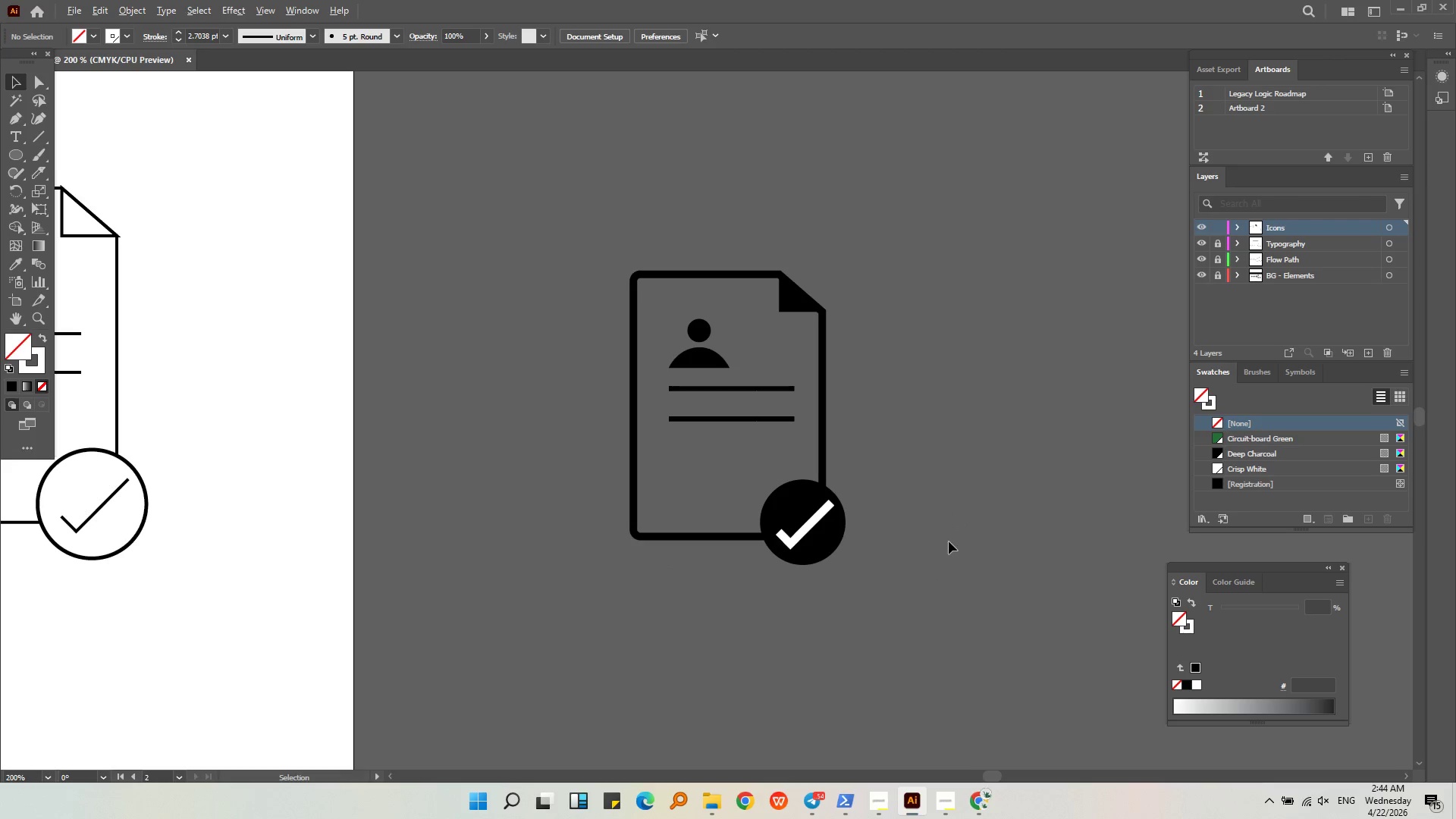 
left_click_drag(start_coordinate=[953, 566], to_coordinate=[702, 357])
 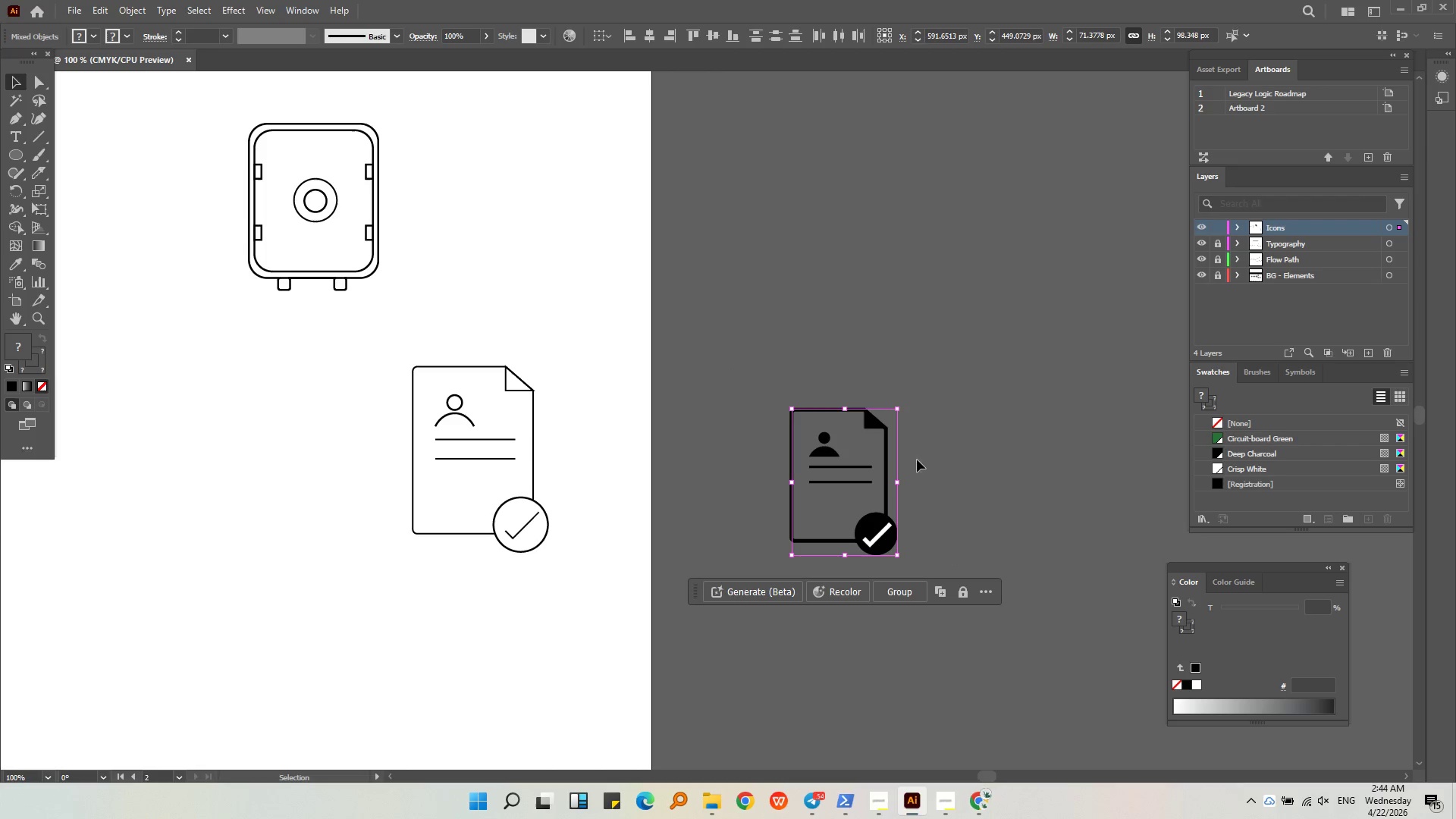 
scroll: coordinate [949, 541], scroll_direction: down, amount: 2.0
 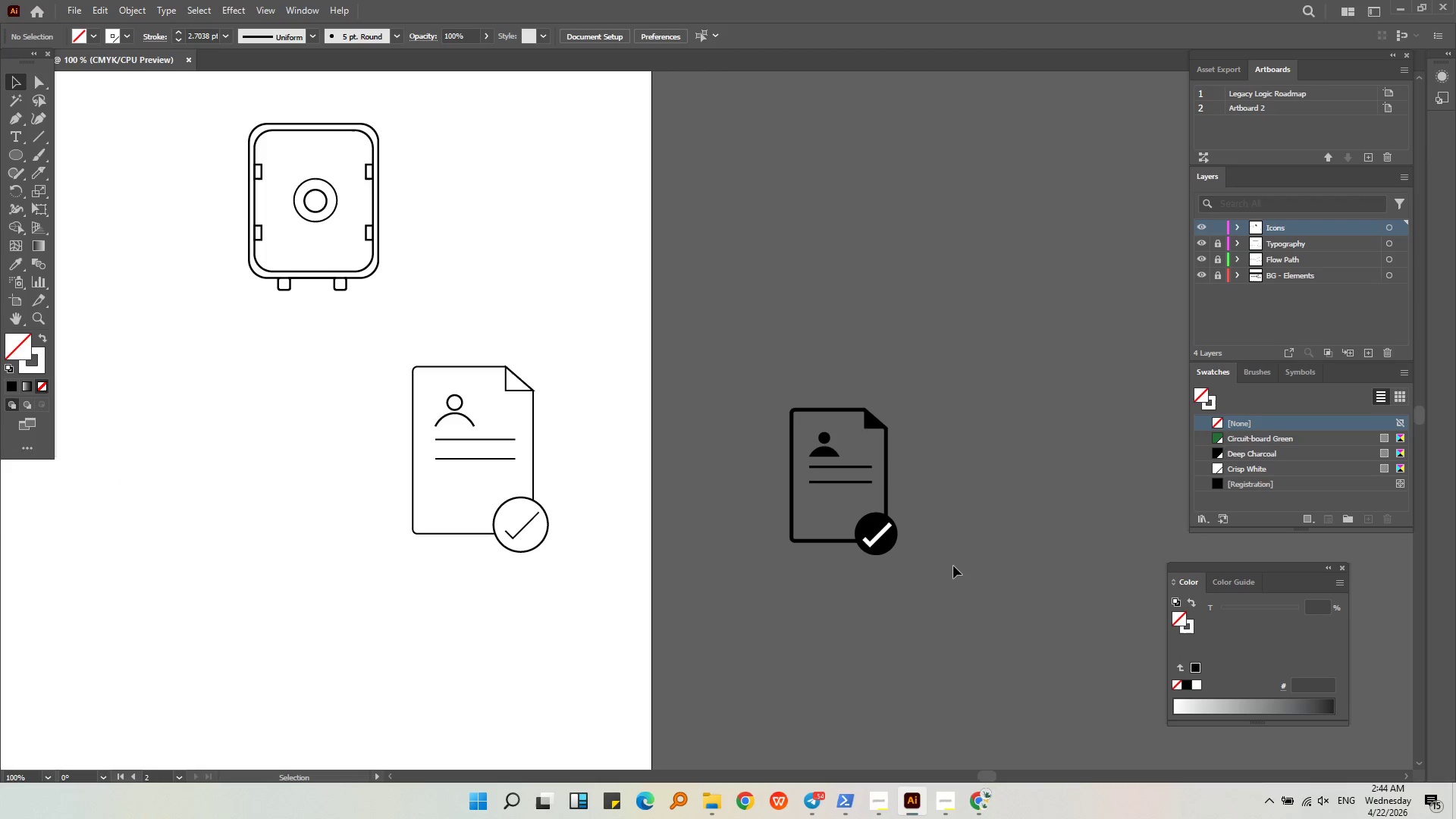 
left_click([962, 472])
 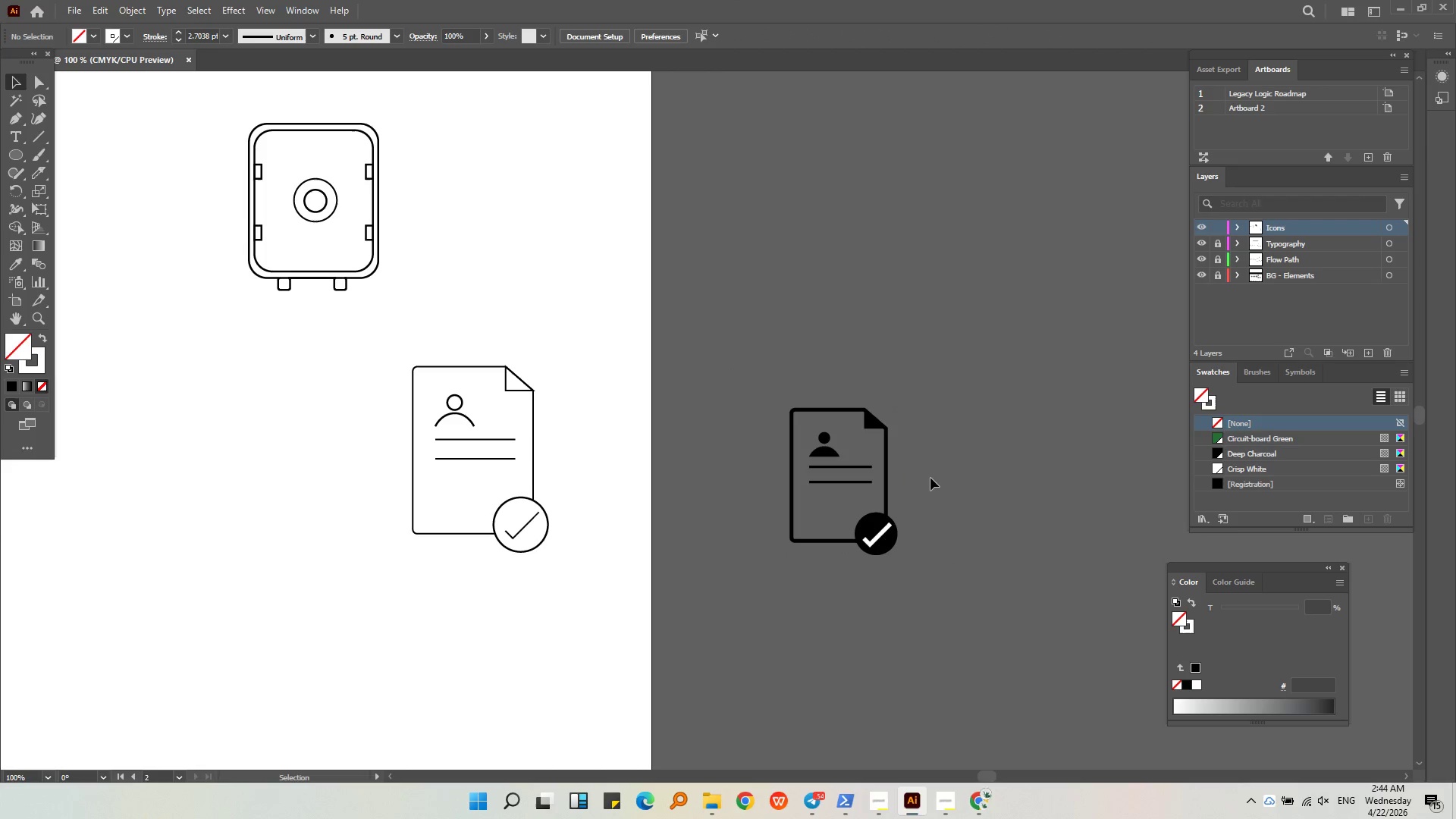 
key(Alt+AltLeft)
 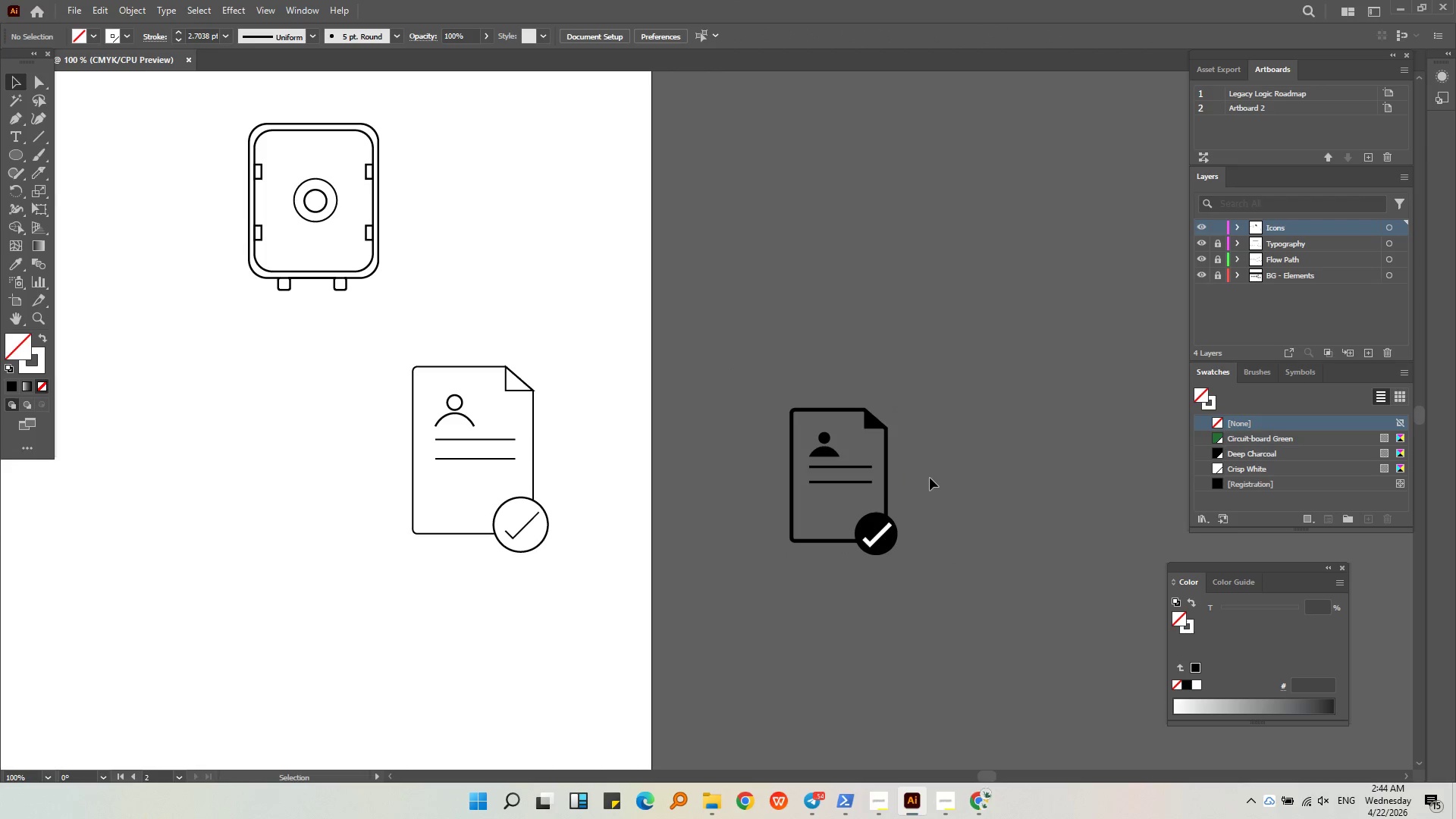 
right_click([904, 405])
 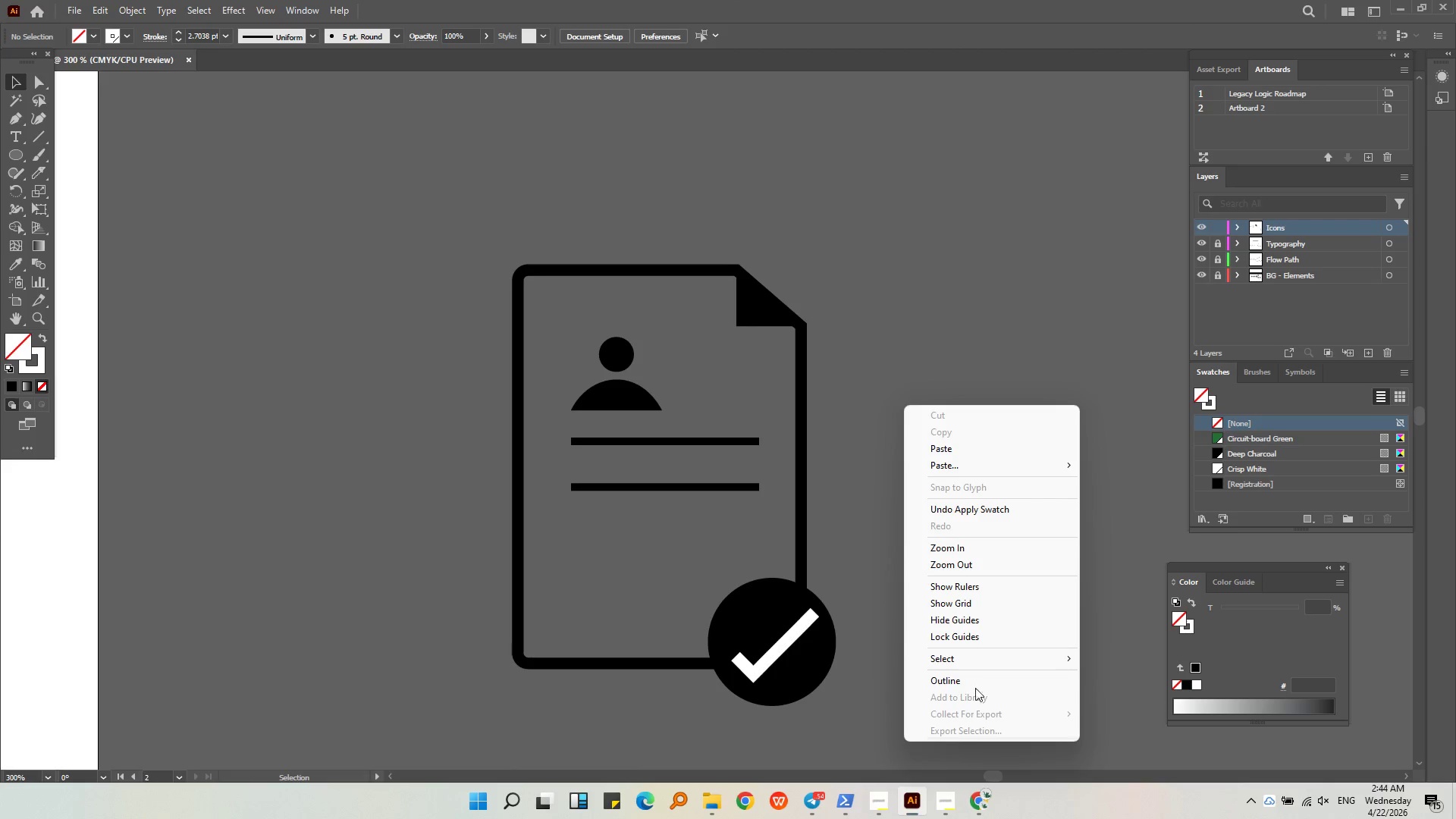 
scroll: coordinate [930, 478], scroll_direction: up, amount: 3.0
 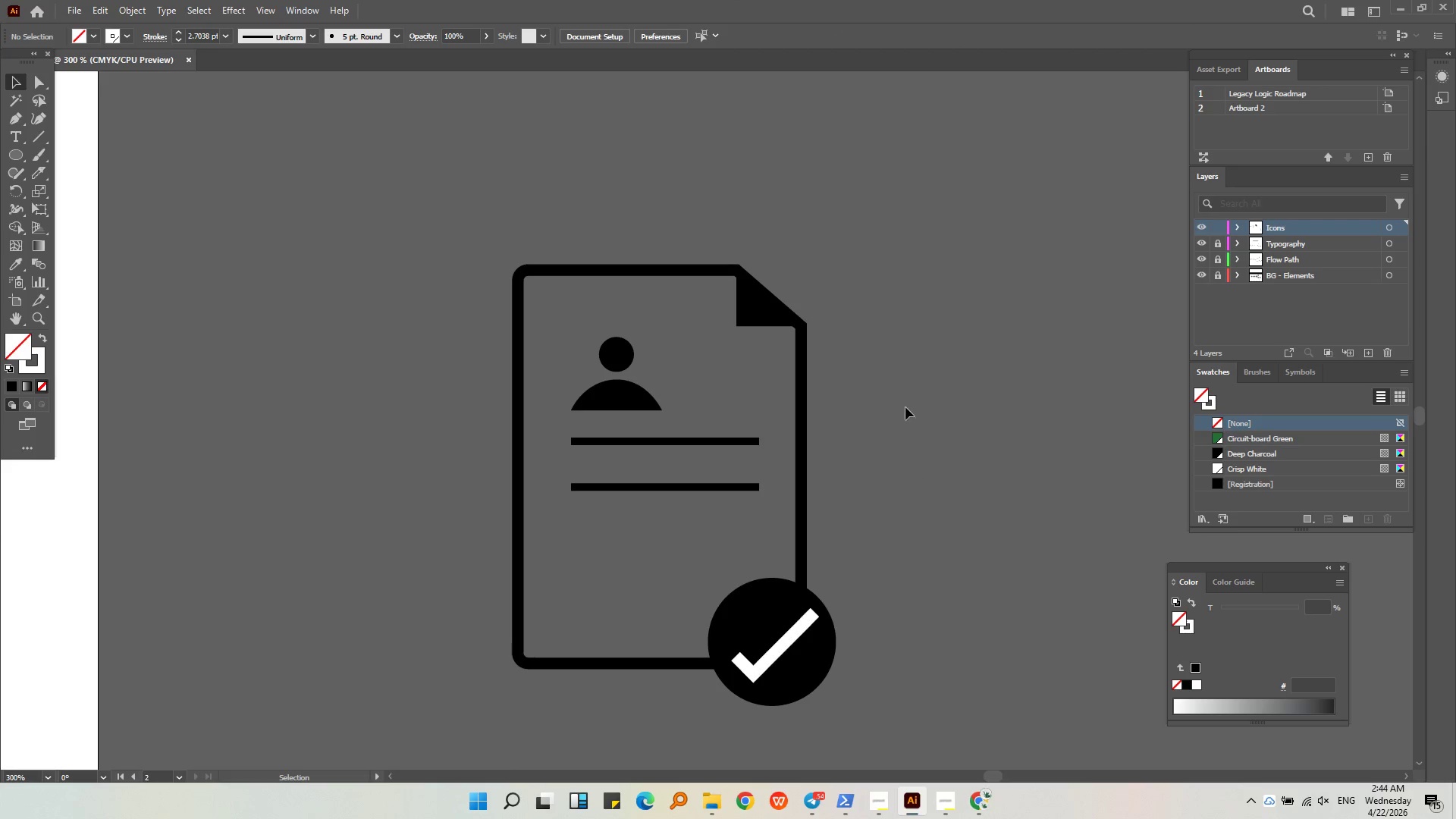 
left_click([972, 672])
 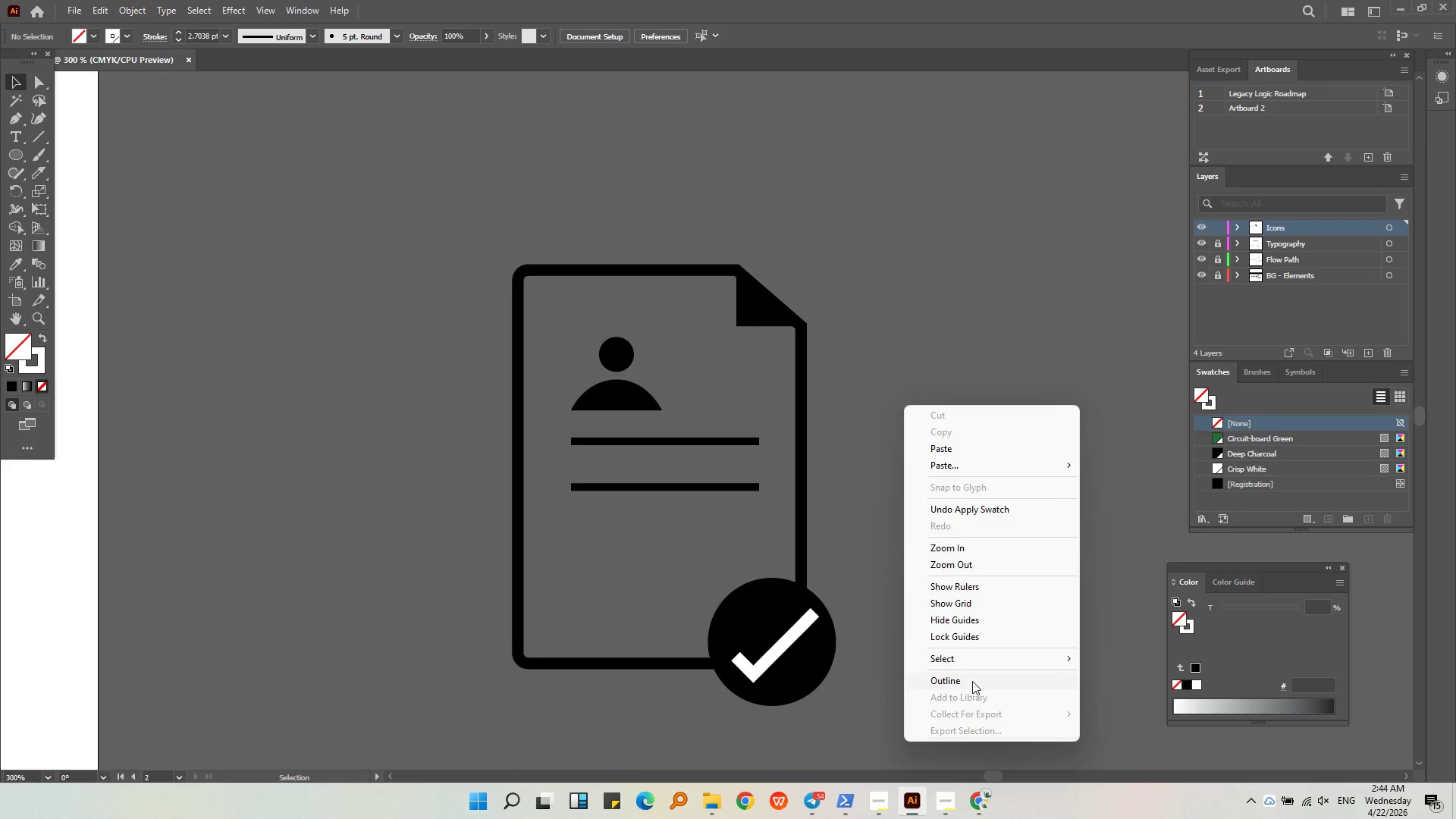 
left_click([971, 679])
 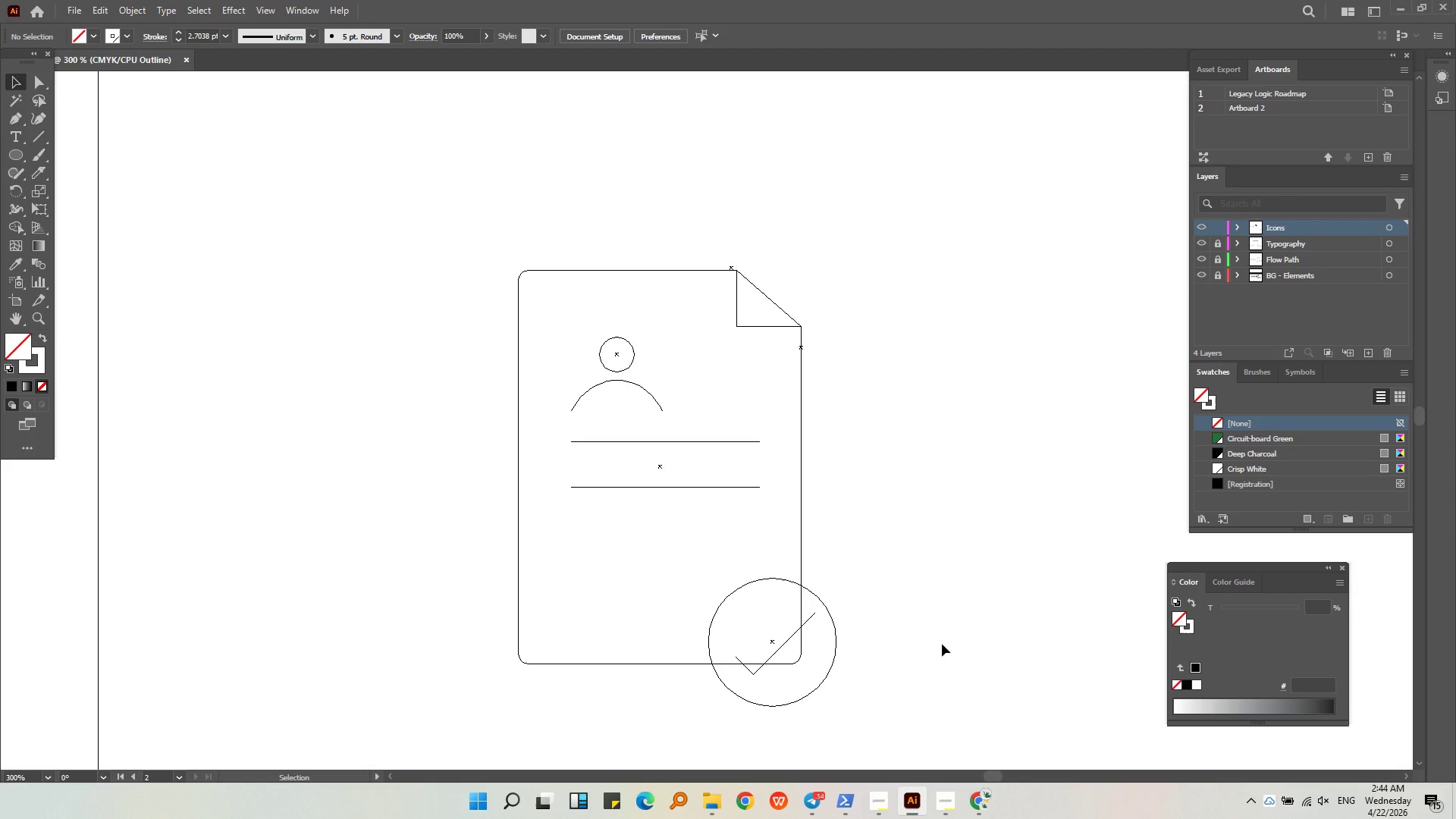 
key(Control+Z)
 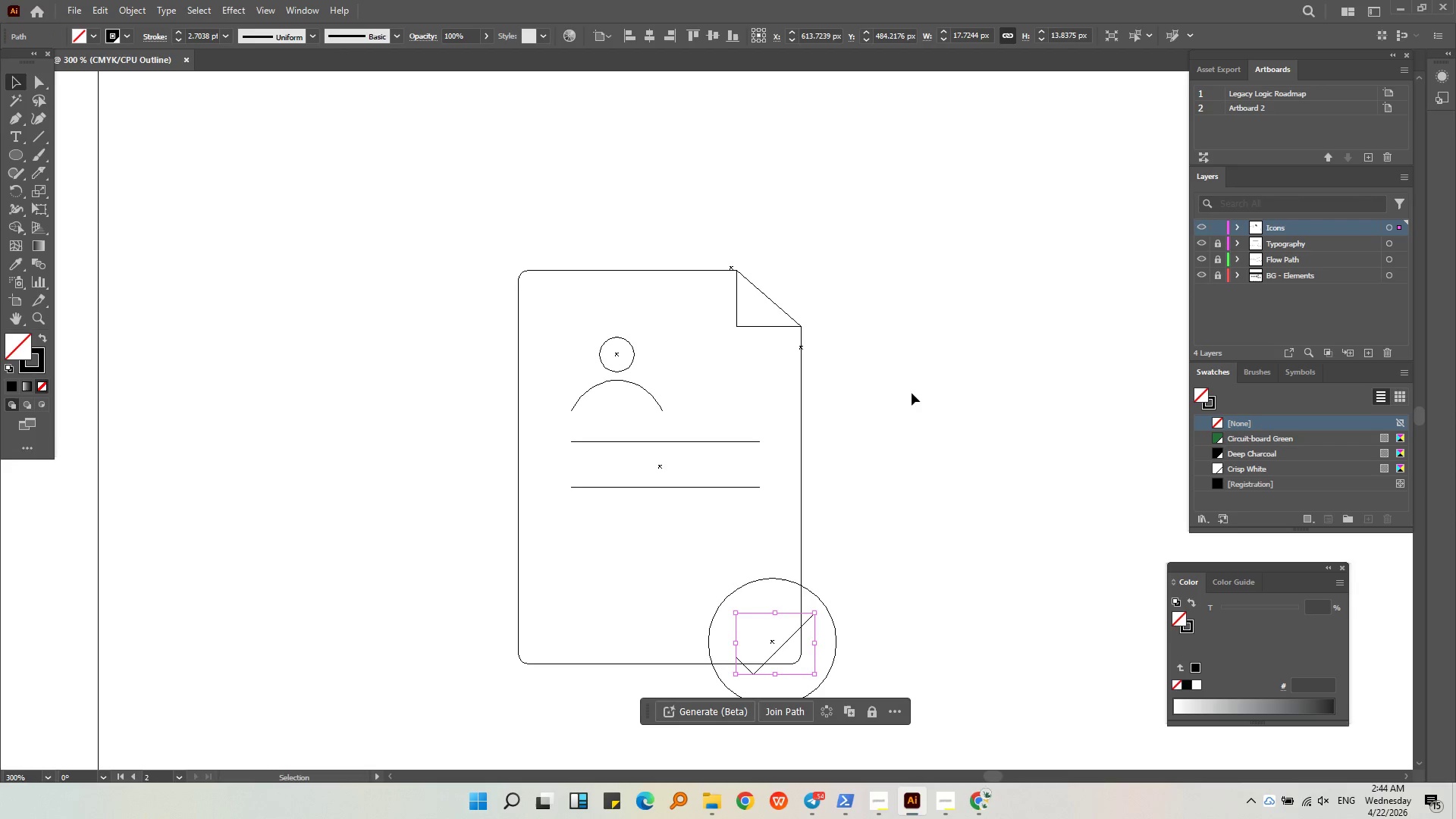 
right_click([912, 391])
 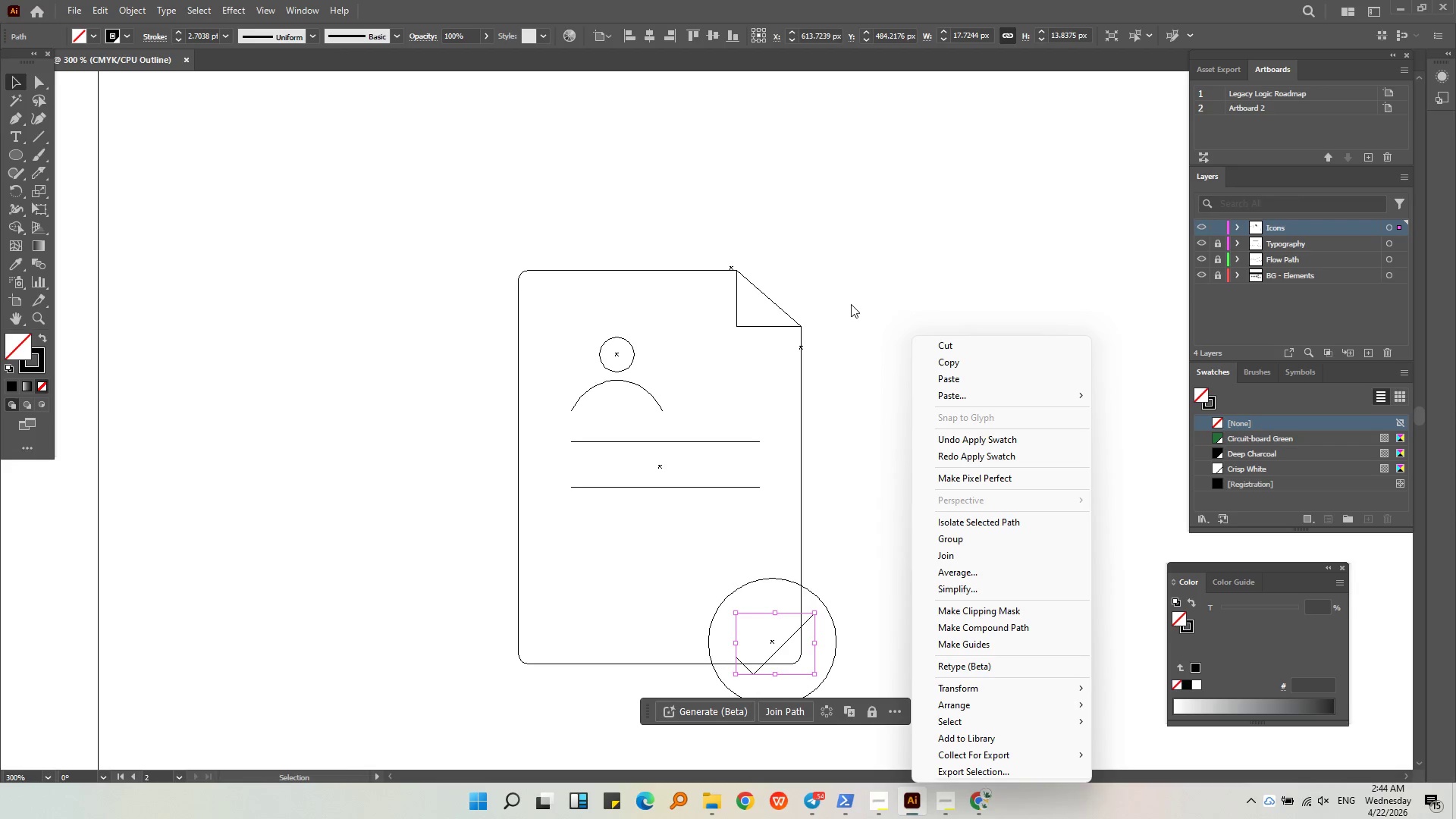 
left_click([858, 271])
 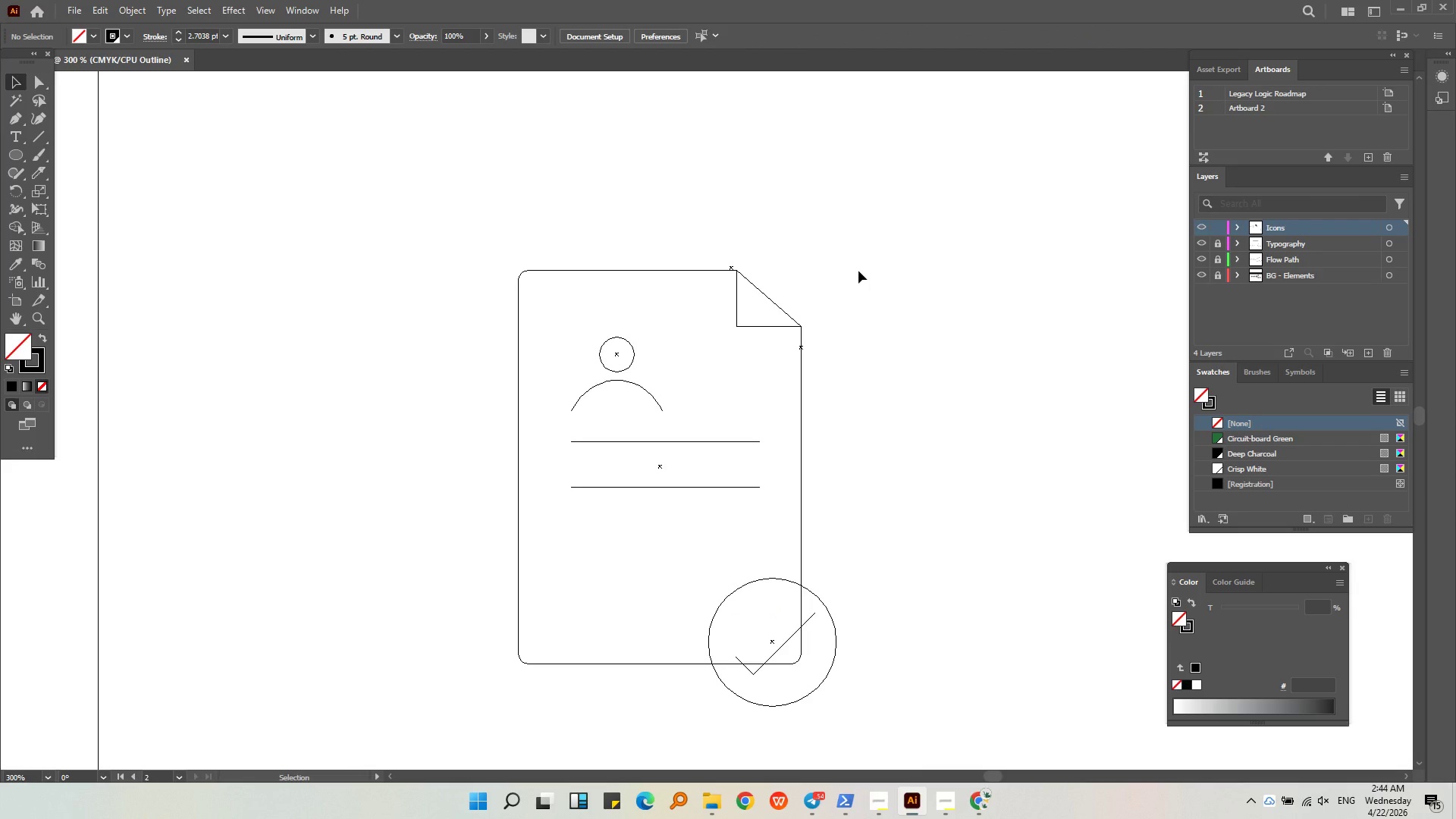 
key(Control+Shift+Z)
 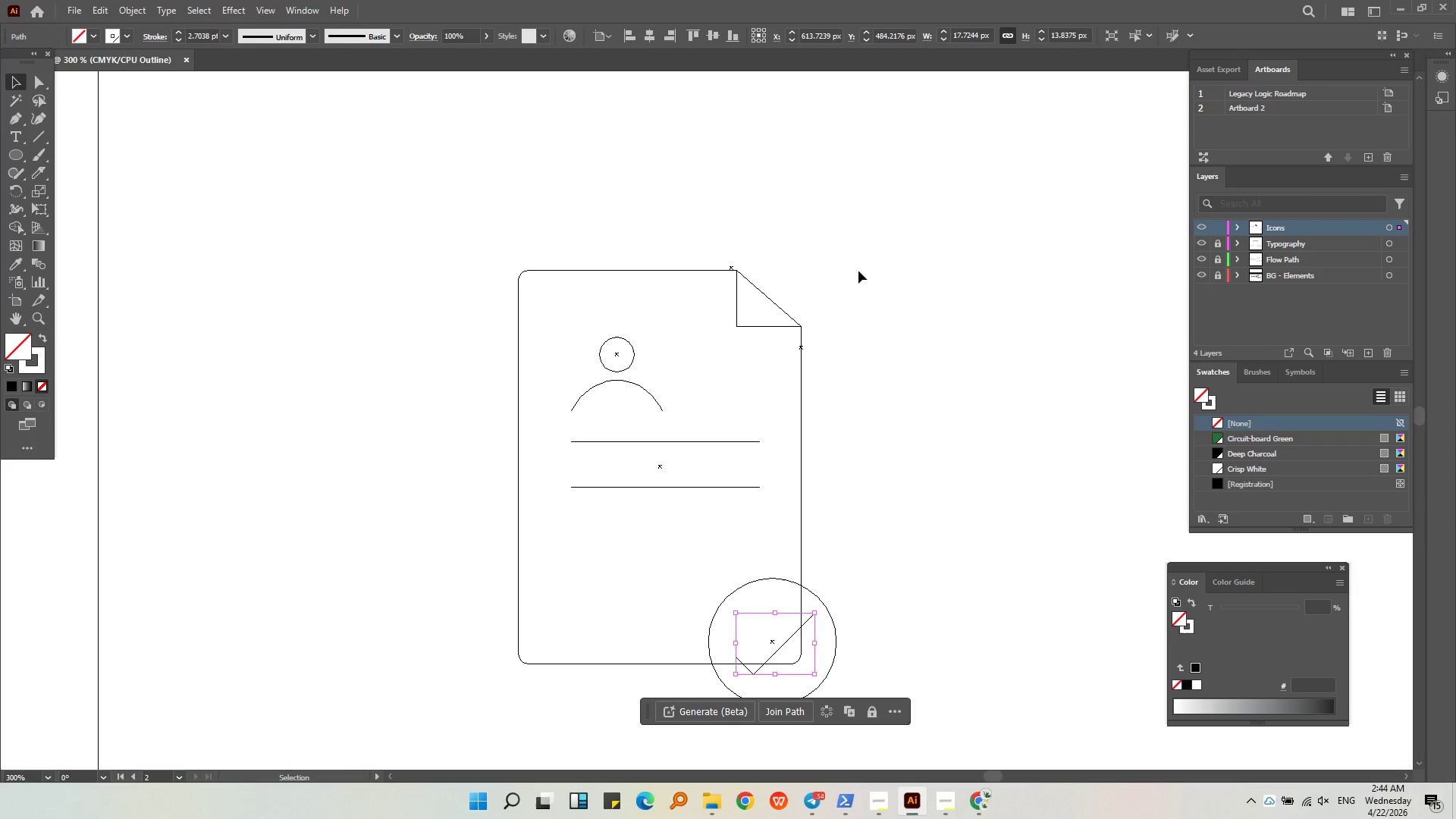 
right_click([858, 271])
 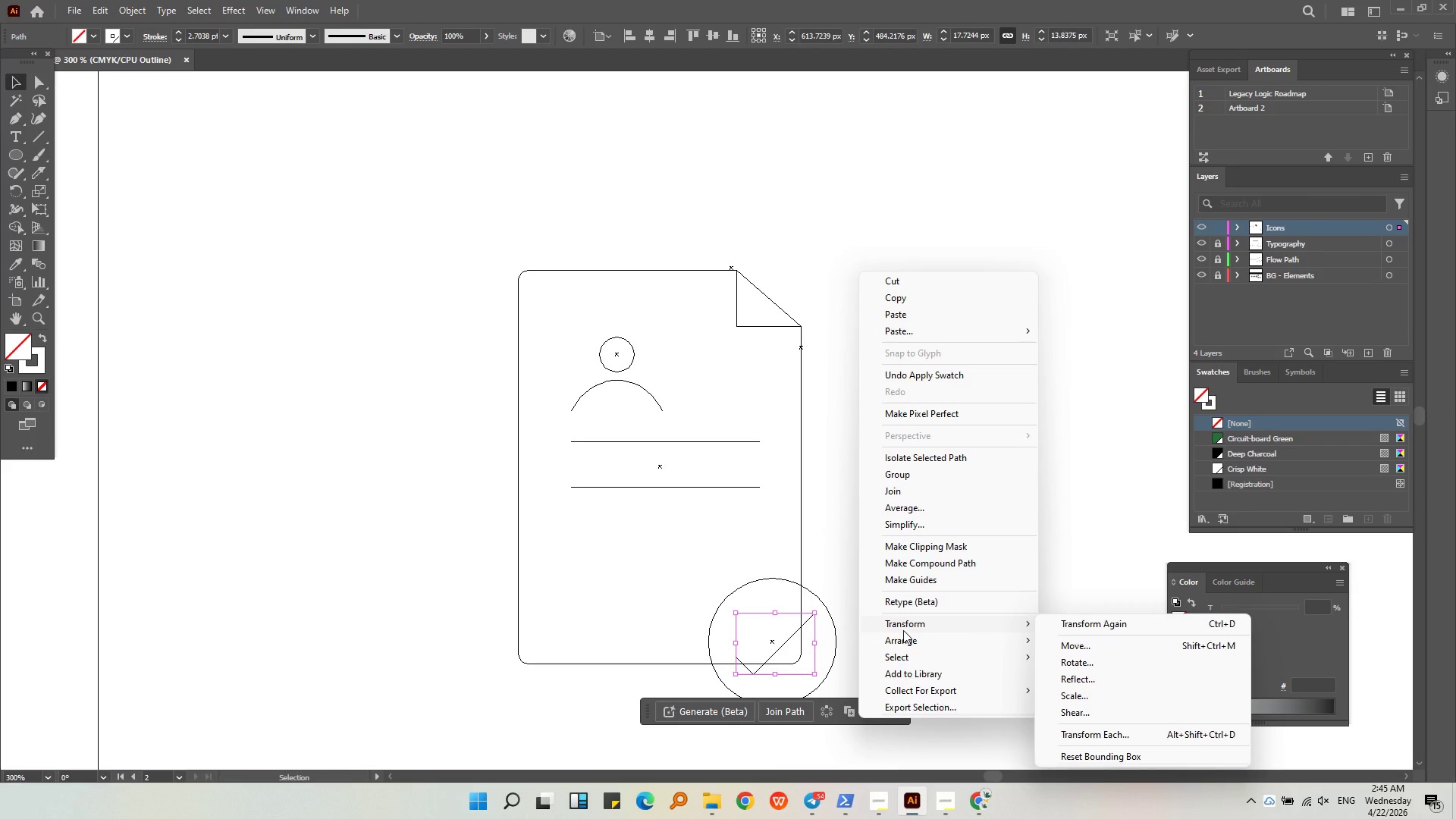 
wait(6.8)
 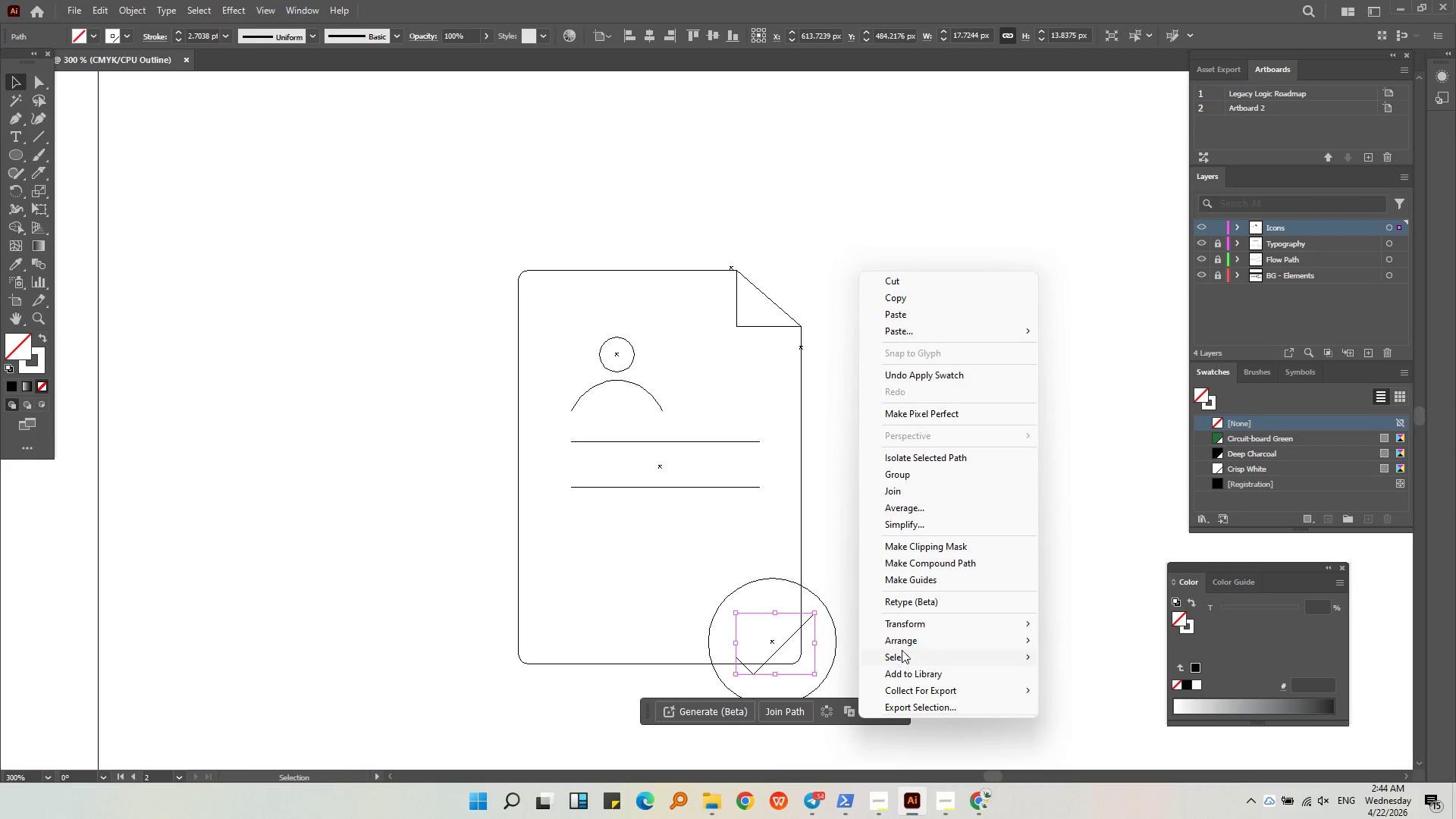 
double_click([811, 253])
 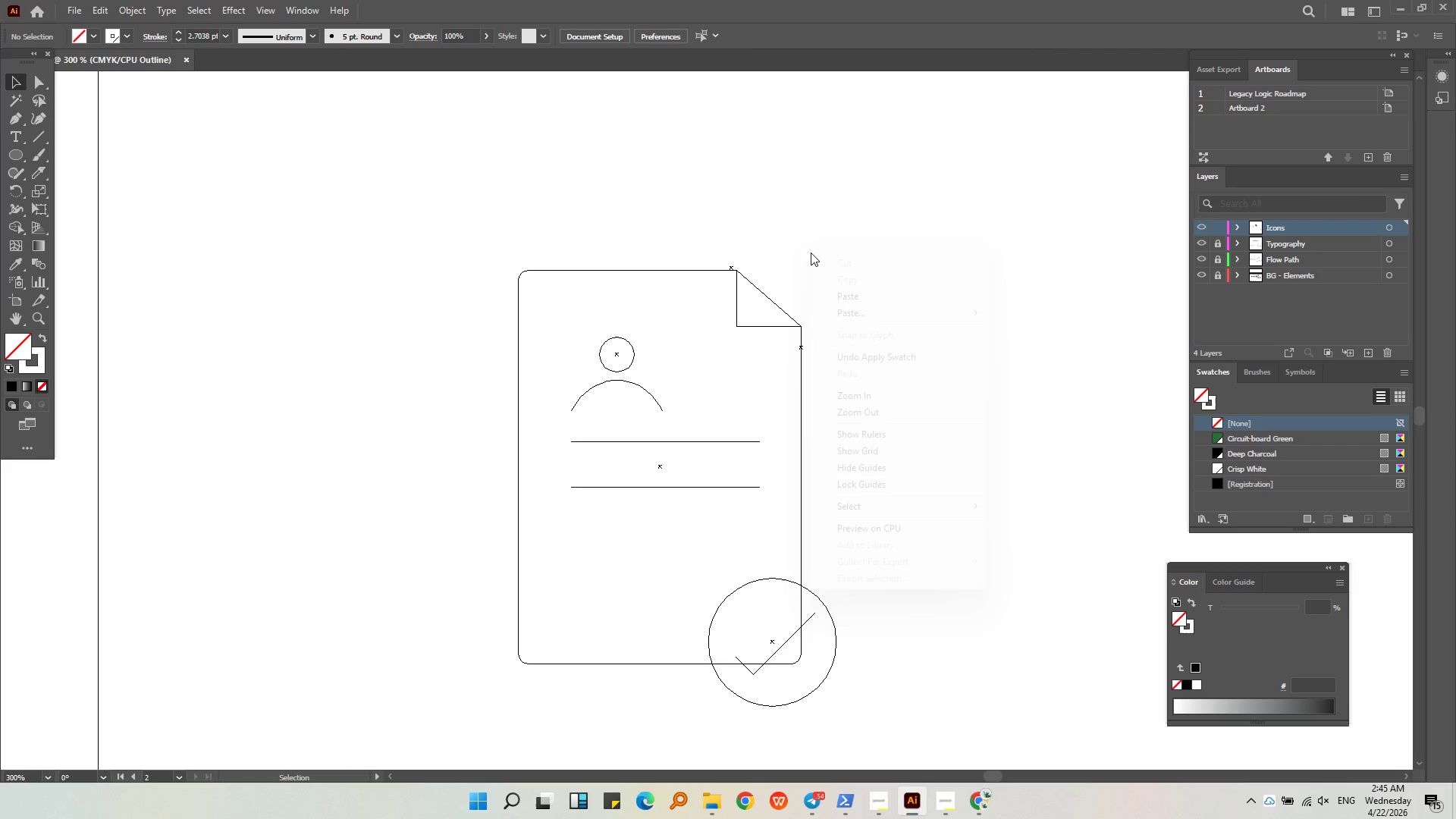 
right_click([811, 253])
 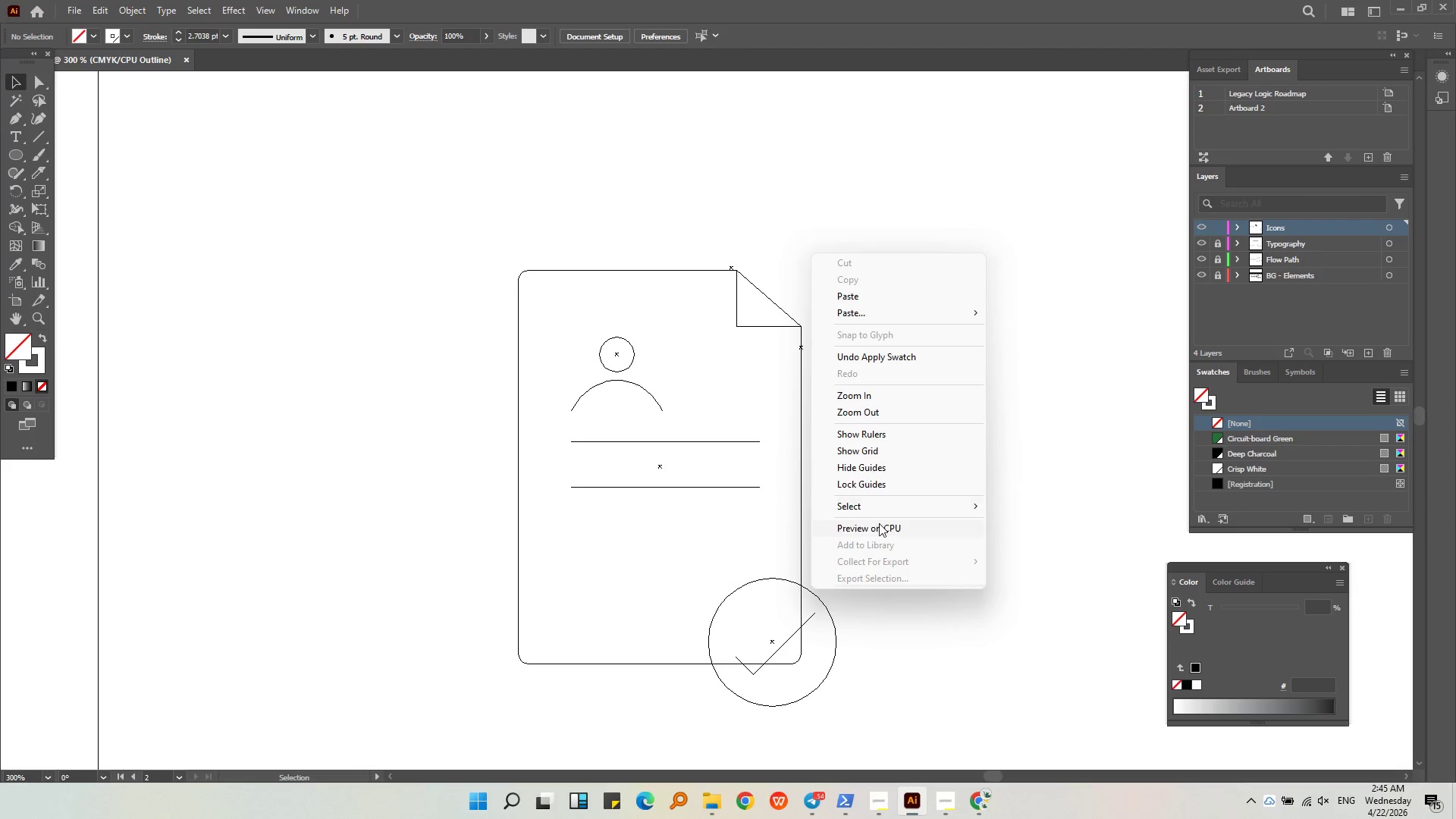 
double_click([889, 472])
 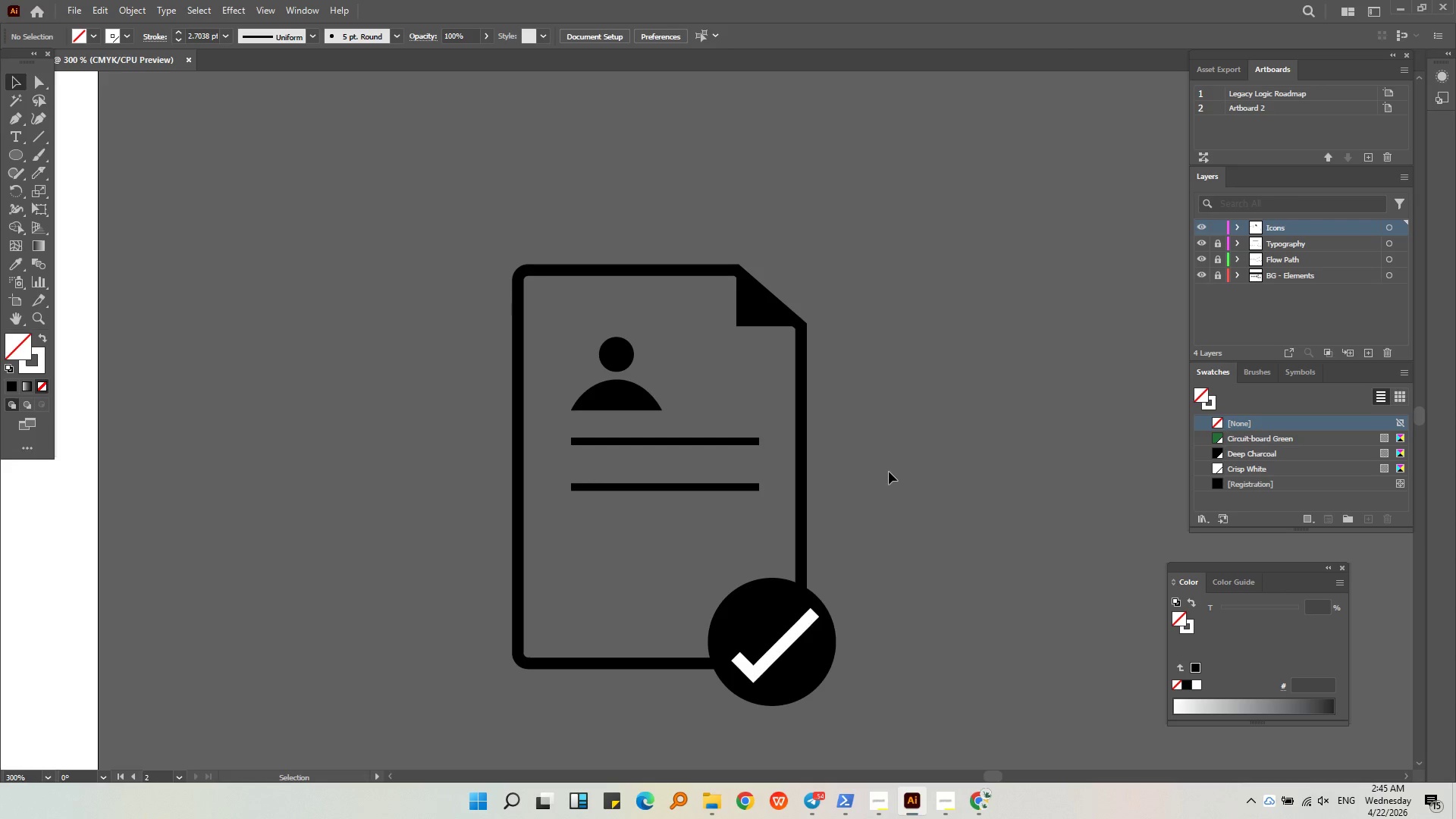 
key(Alt+AltLeft)
 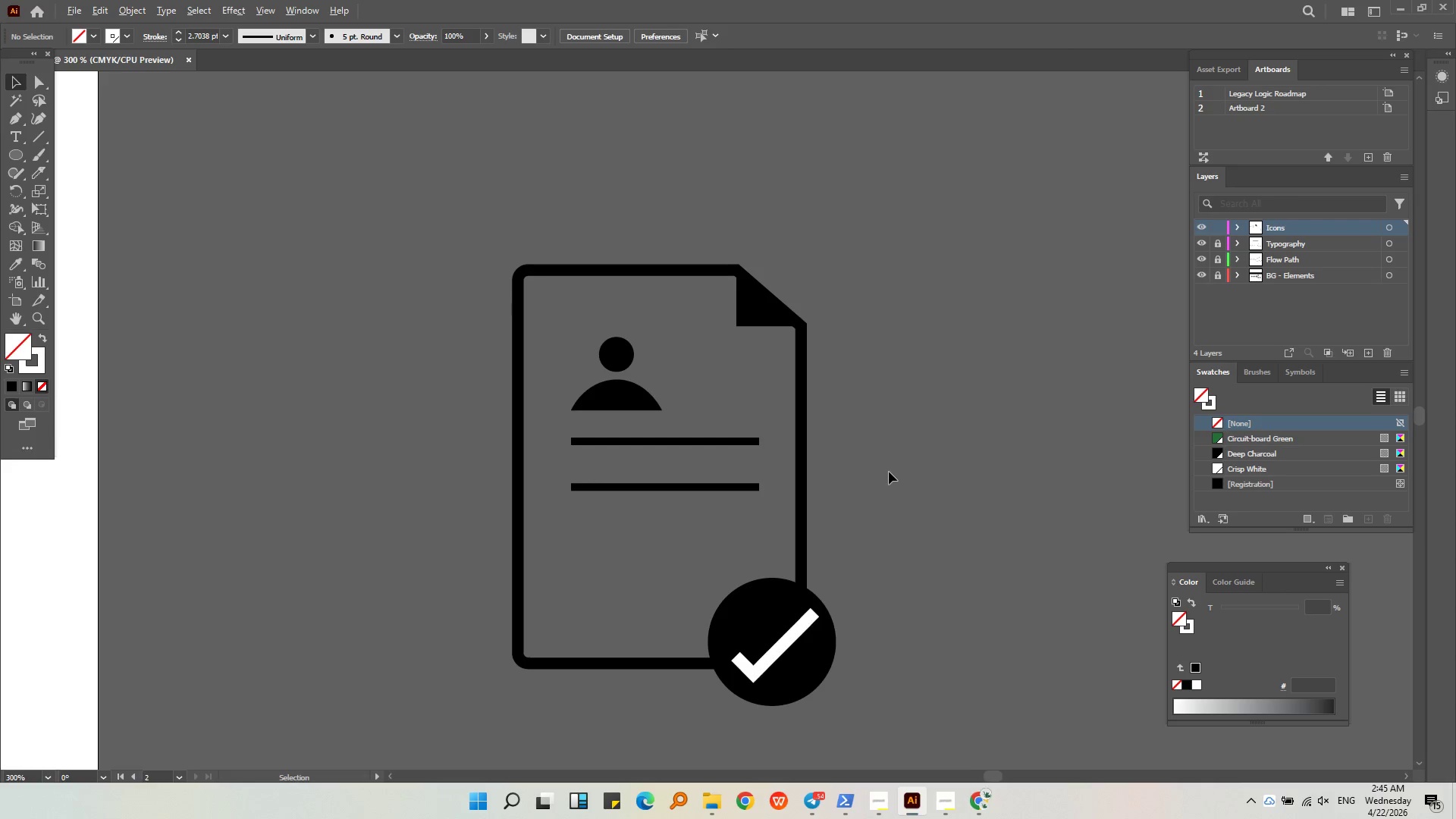 
scroll: coordinate [889, 472], scroll_direction: down, amount: 3.0
 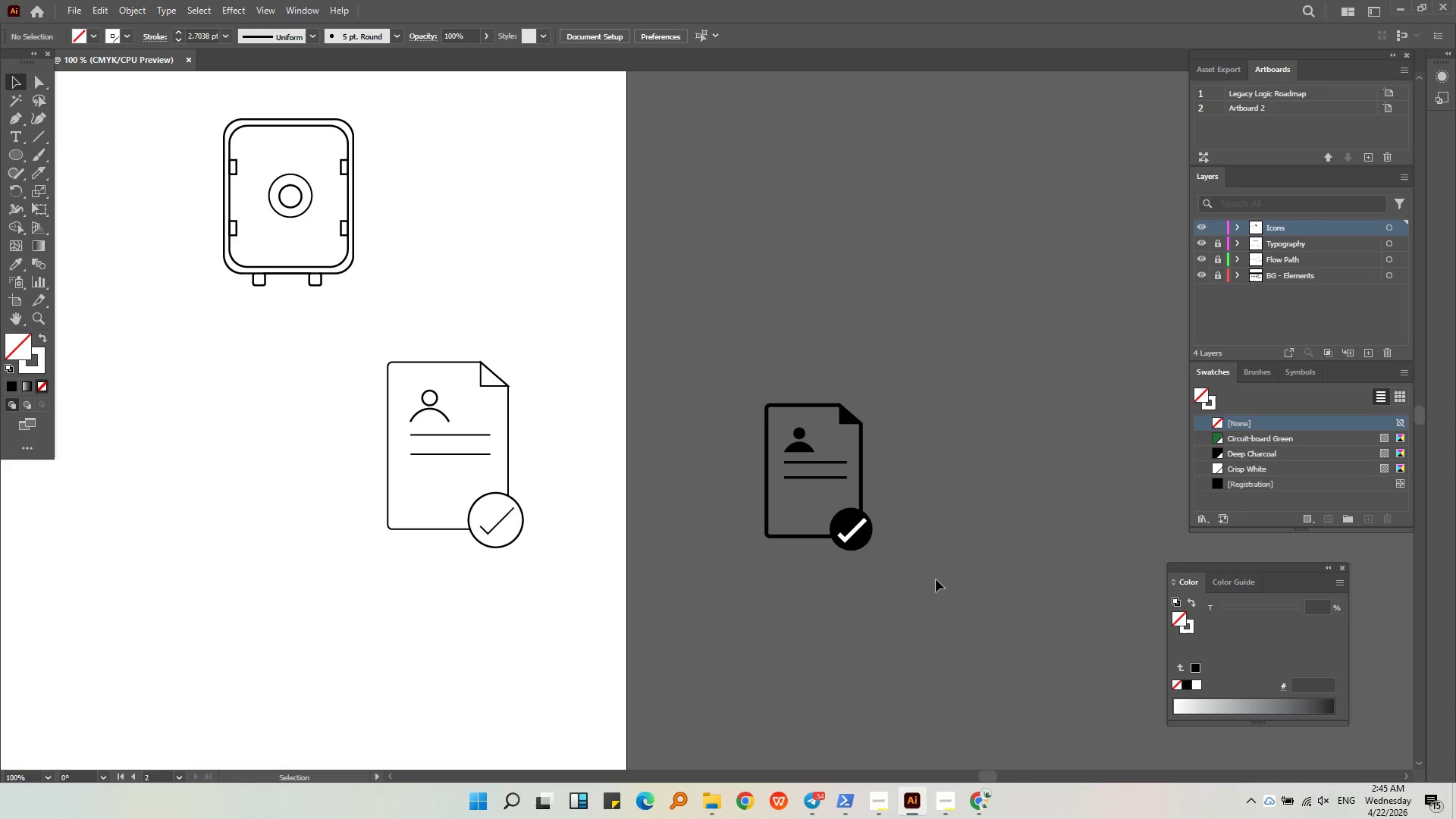 
left_click_drag(start_coordinate=[934, 593], to_coordinate=[763, 393])
 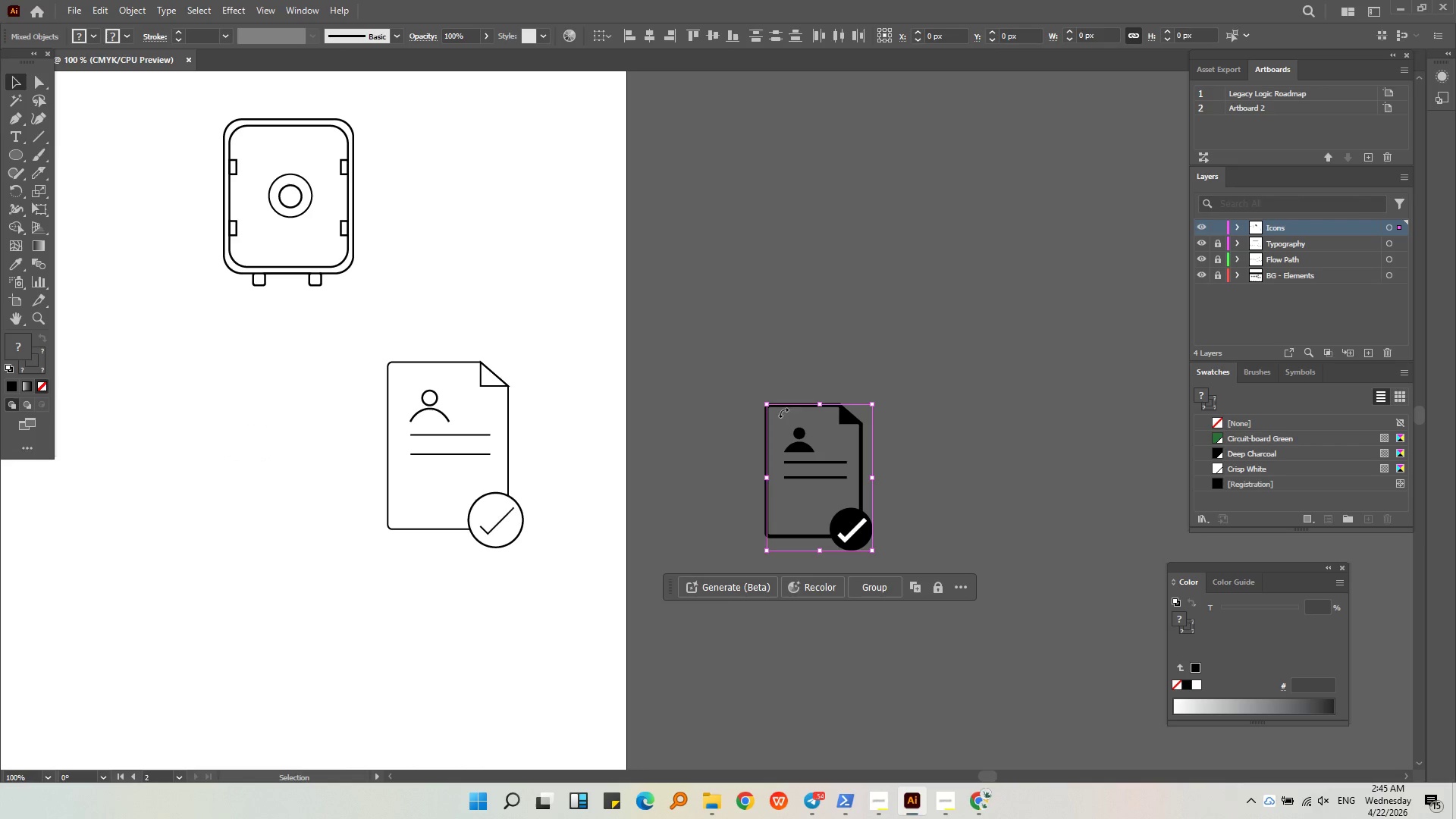 
key(Alt+AltLeft)
 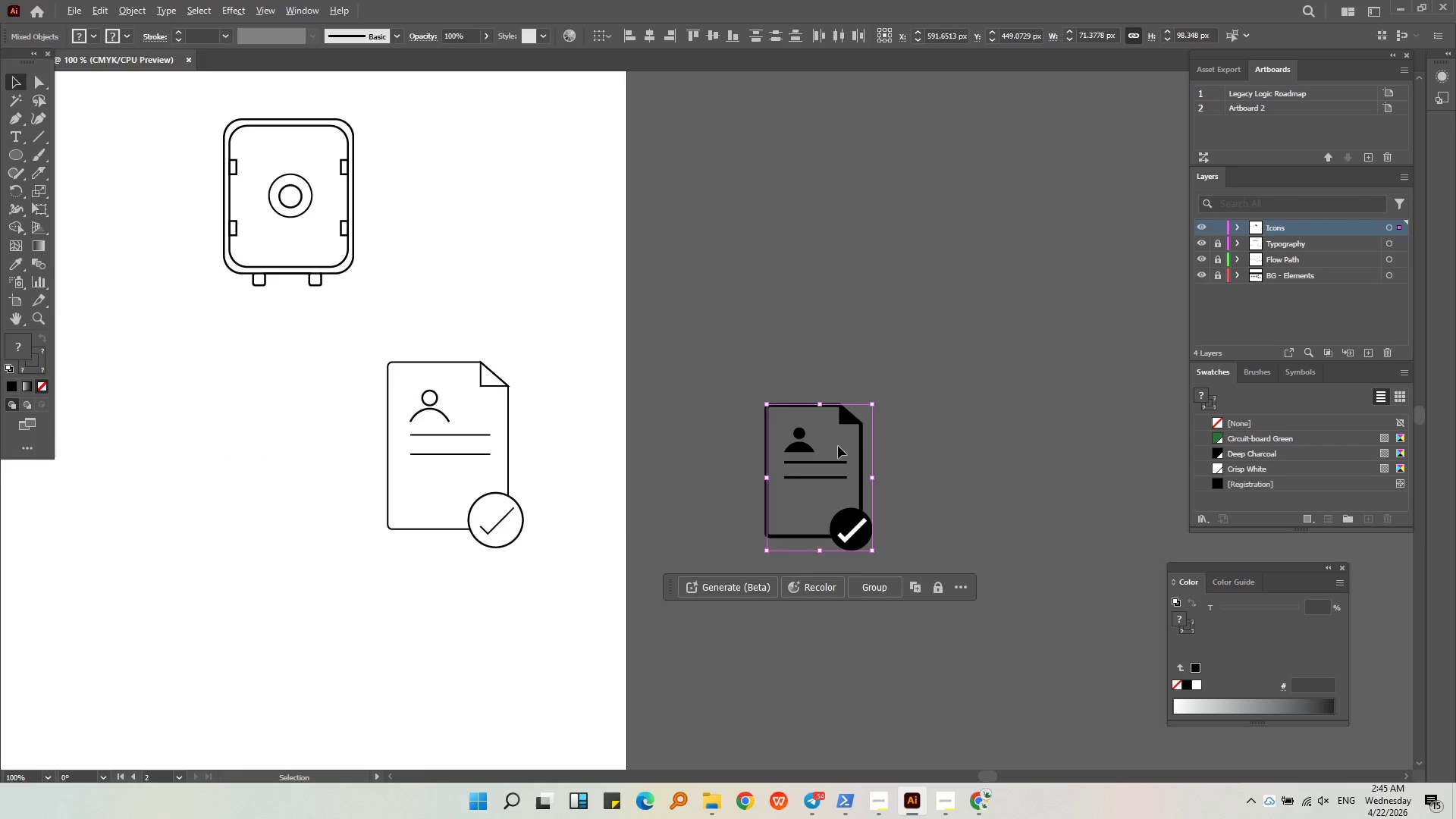 
scroll: coordinate [839, 446], scroll_direction: down, amount: 2.0
 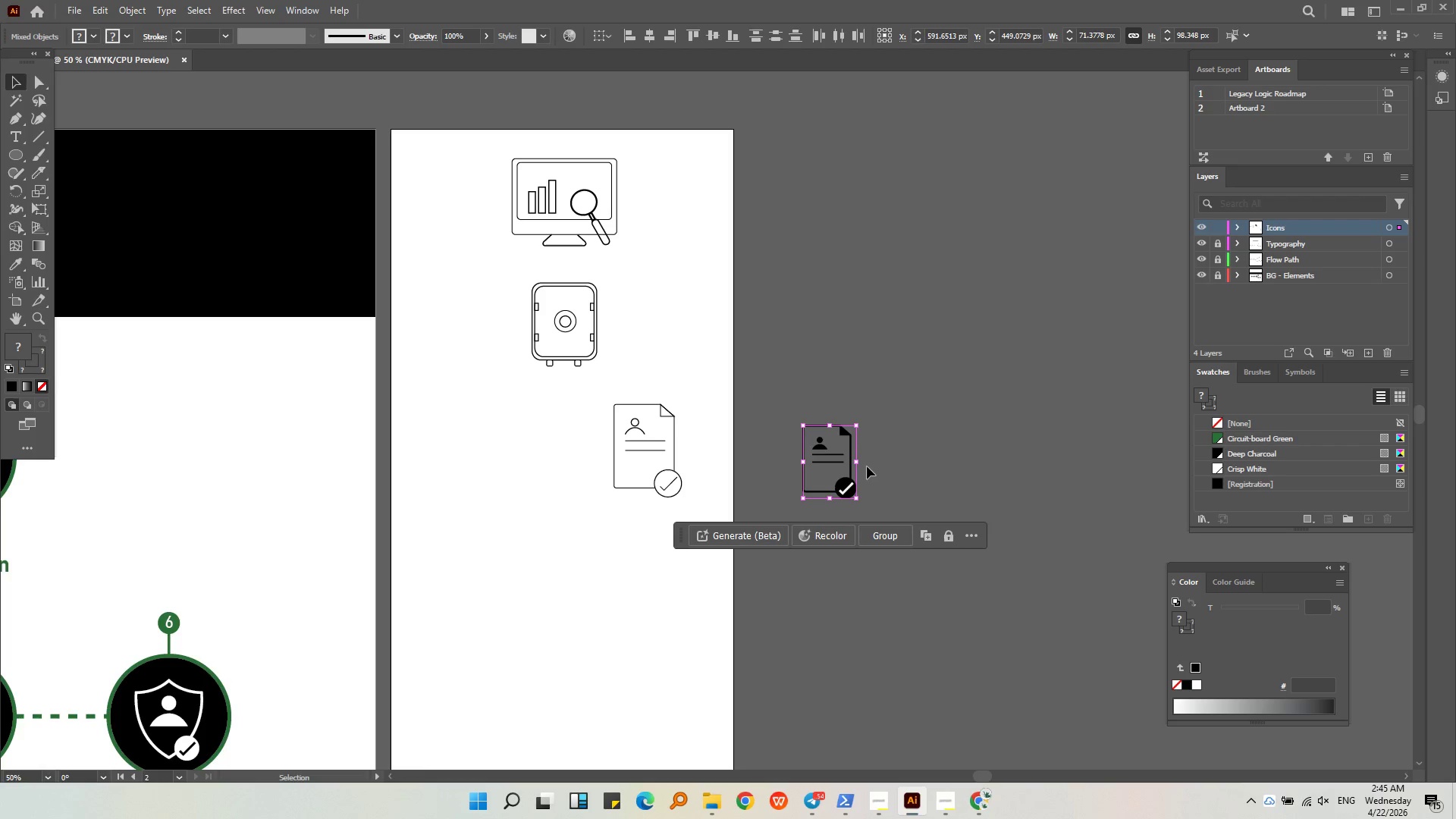 
left_click([913, 513])
 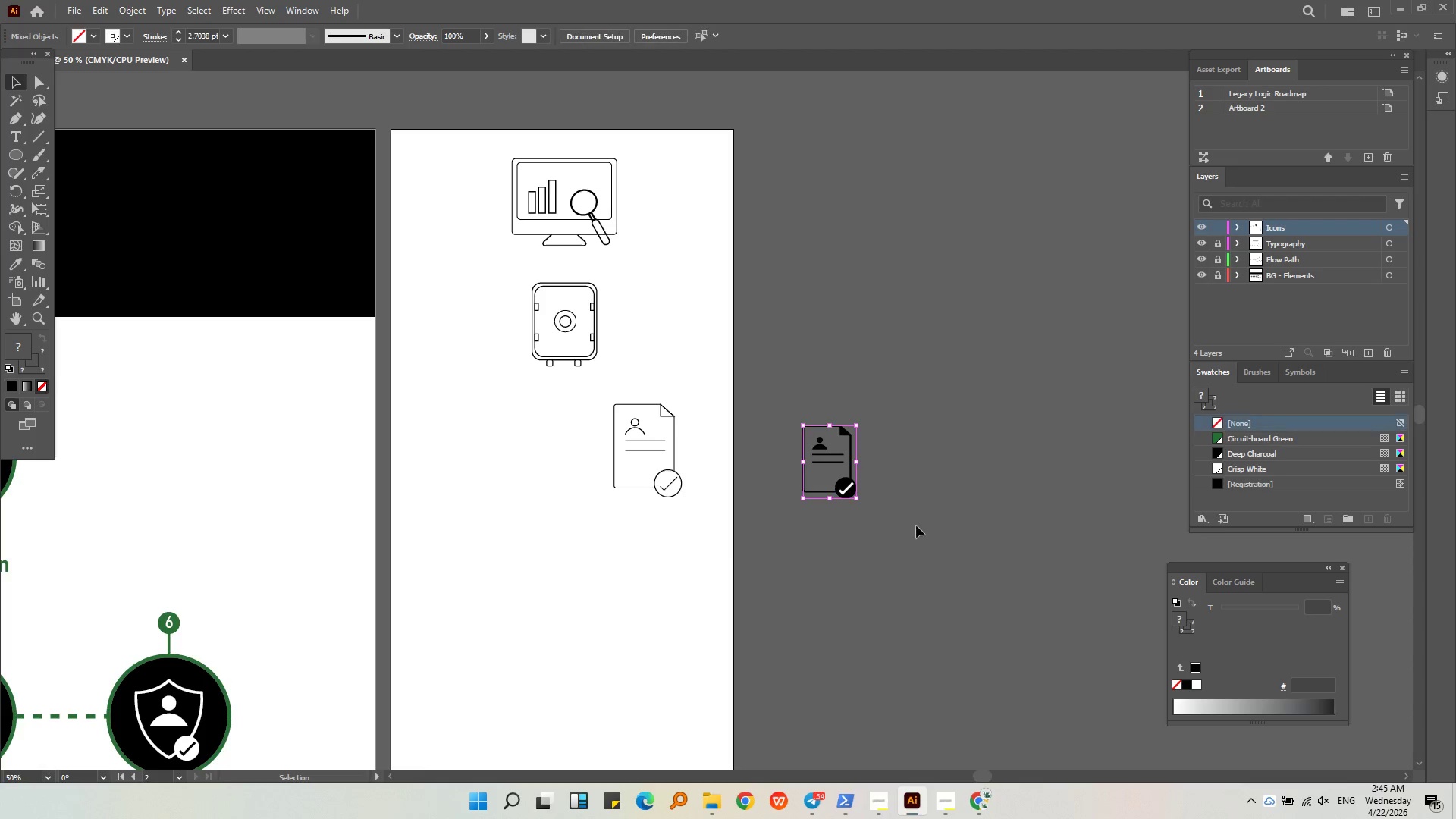 
left_click_drag(start_coordinate=[915, 531], to_coordinate=[765, 353])
 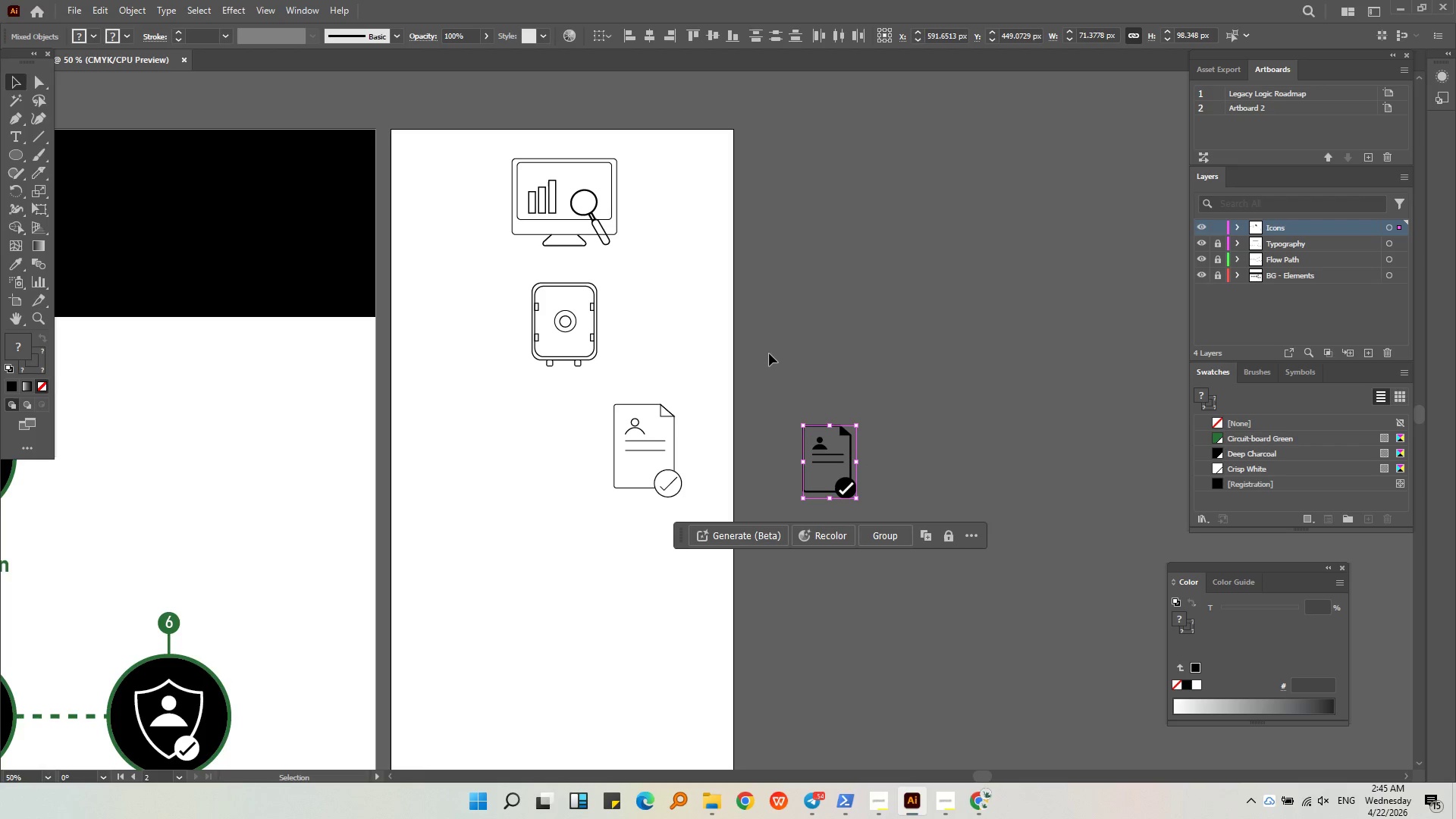 
key(Control+G)
 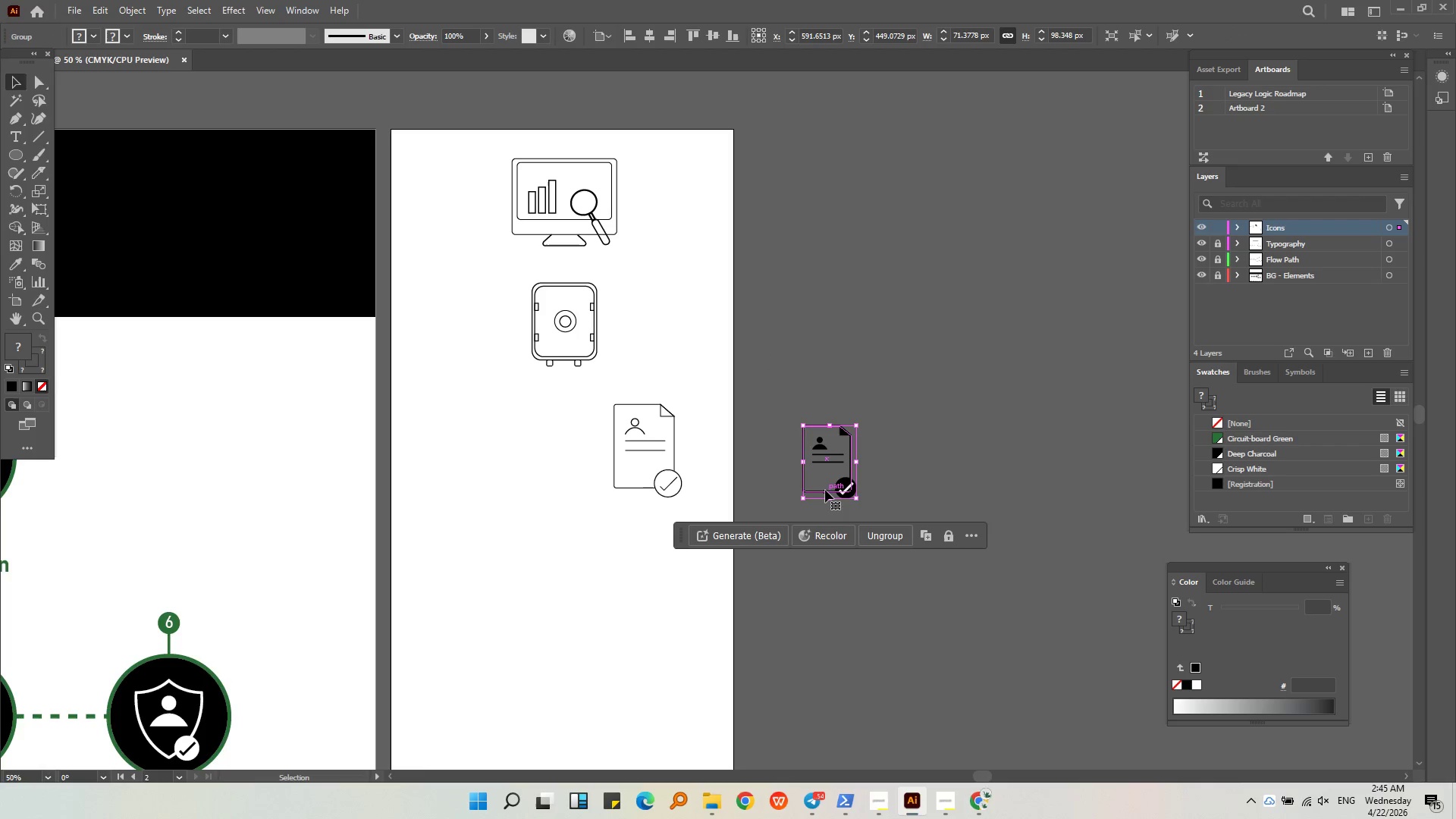 
left_click_drag(start_coordinate=[825, 490], to_coordinate=[566, 471])
 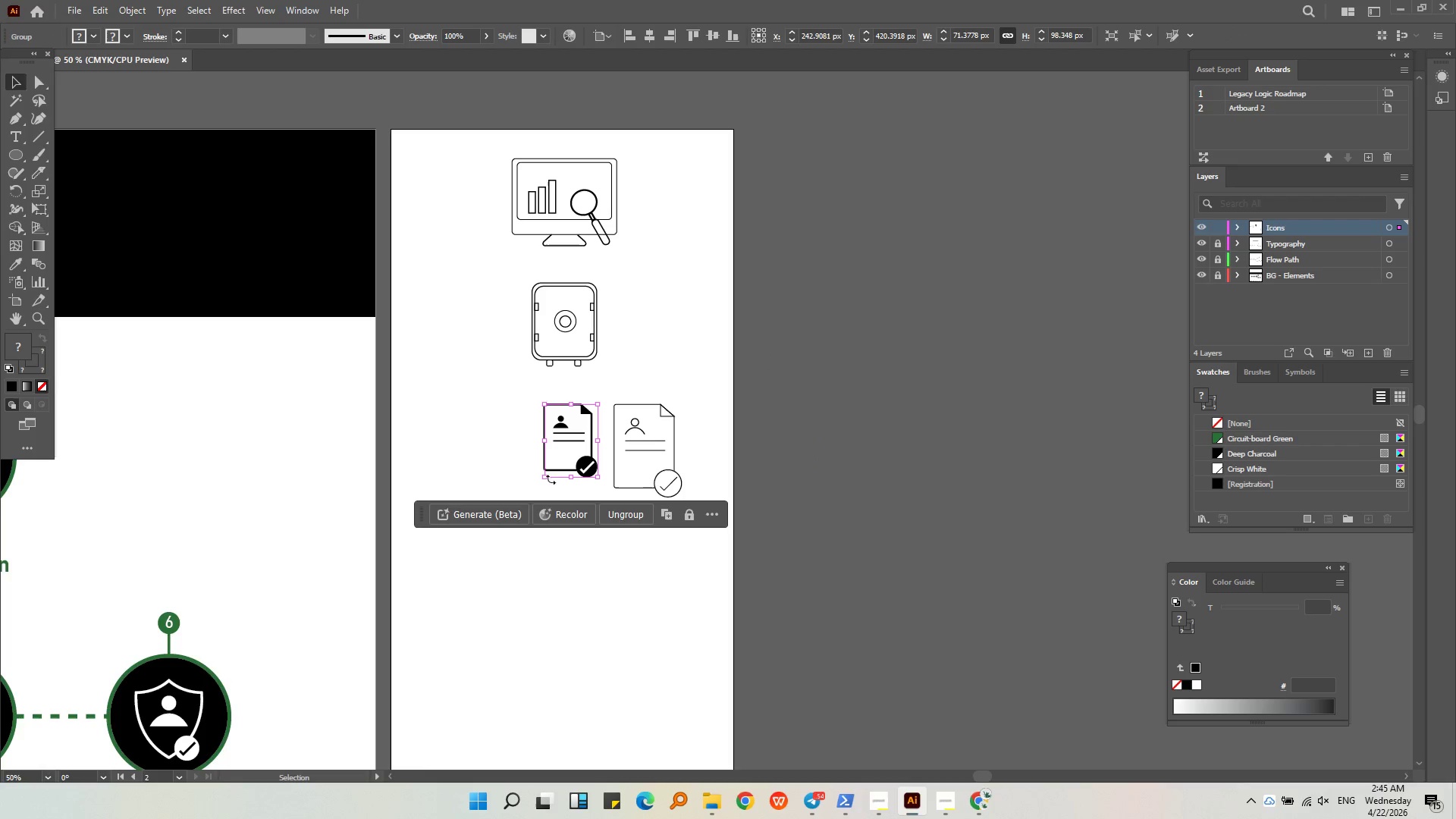 
hold_key(key=ShiftLeft, duration=2.67)
left_click_drag(start_coordinate=[543, 479], to_coordinate=[513, 499])
 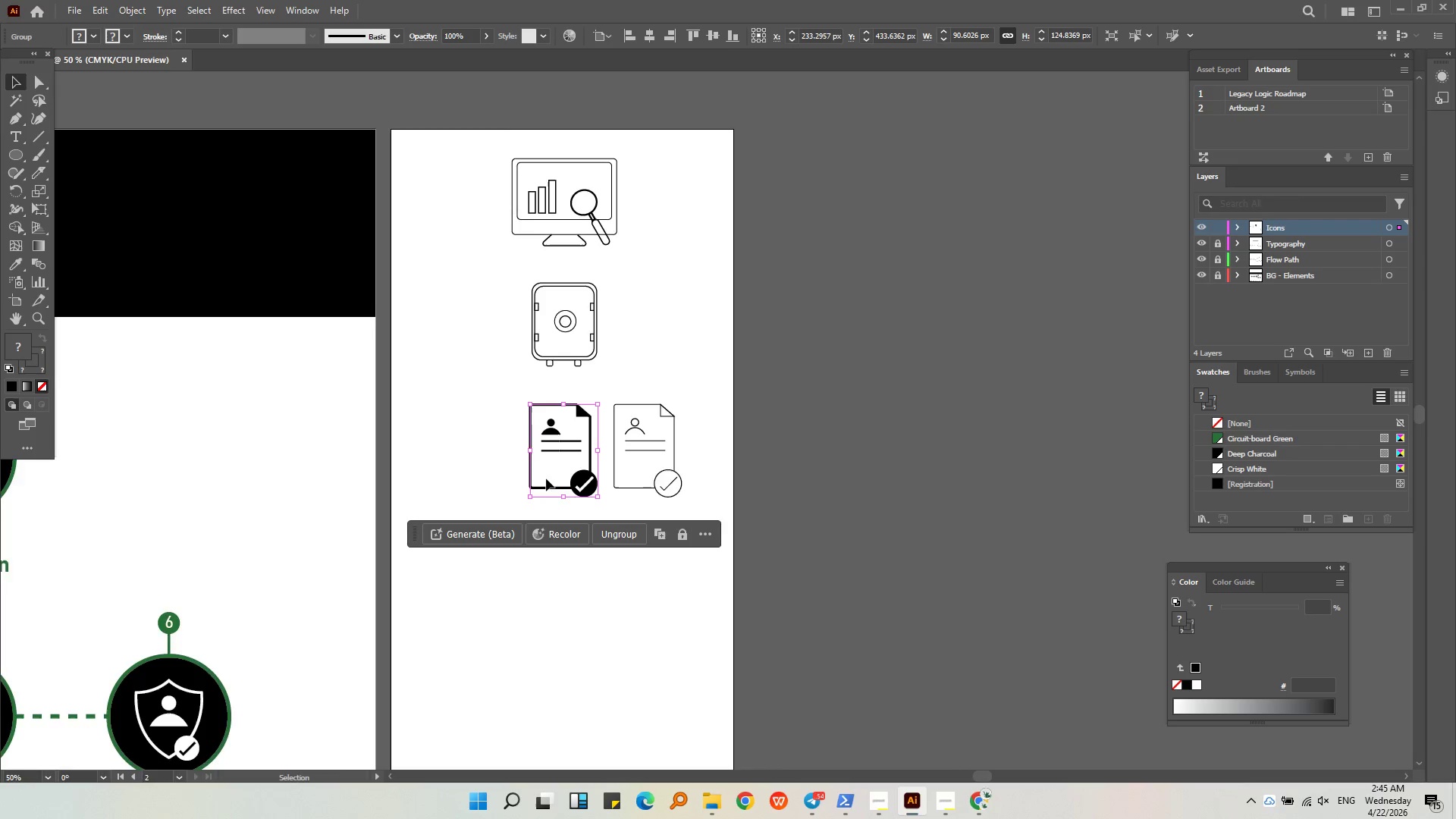 
key(Alt+AltLeft)
 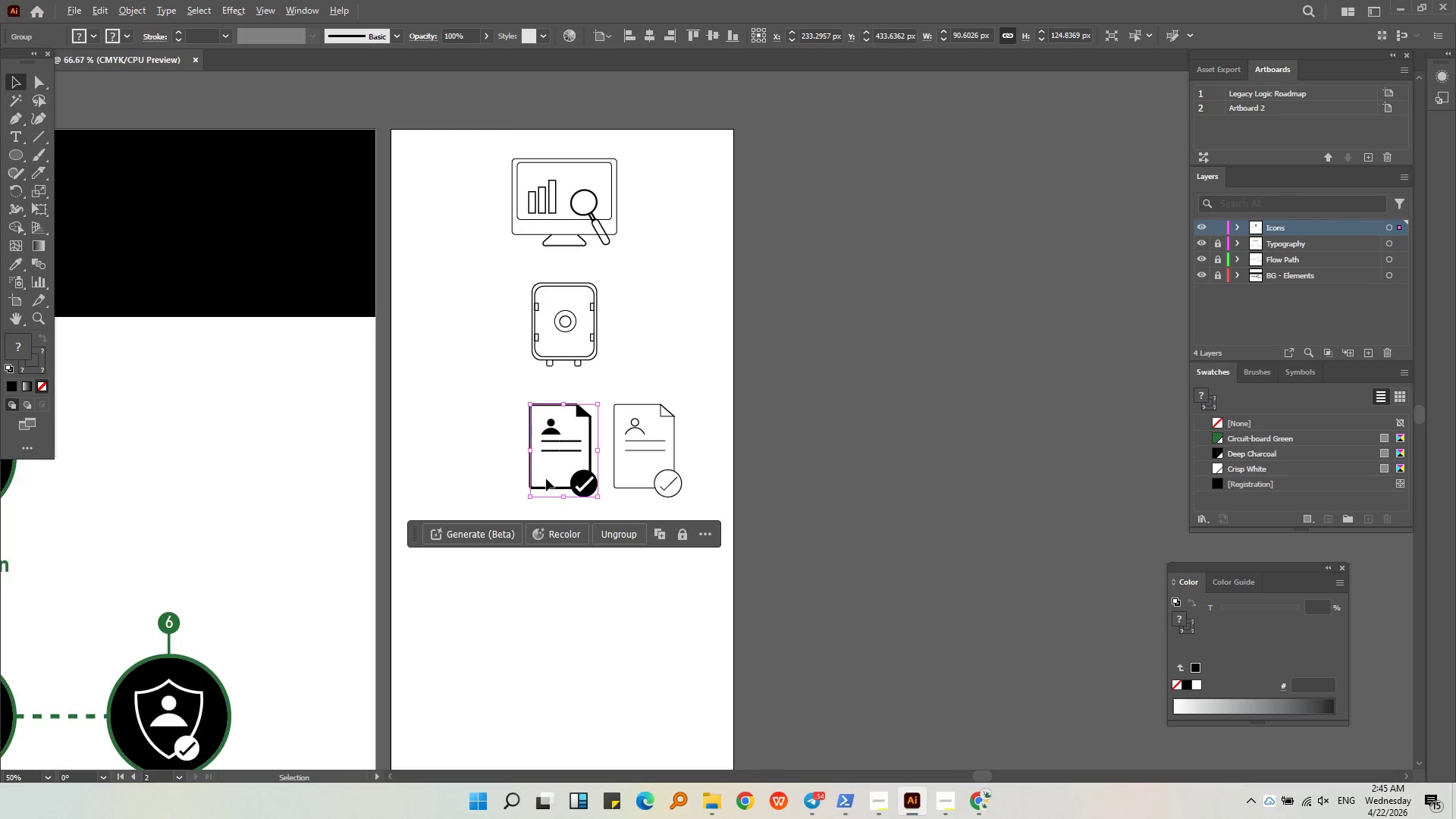 
scroll: coordinate [546, 479], scroll_direction: up, amount: 1.0
 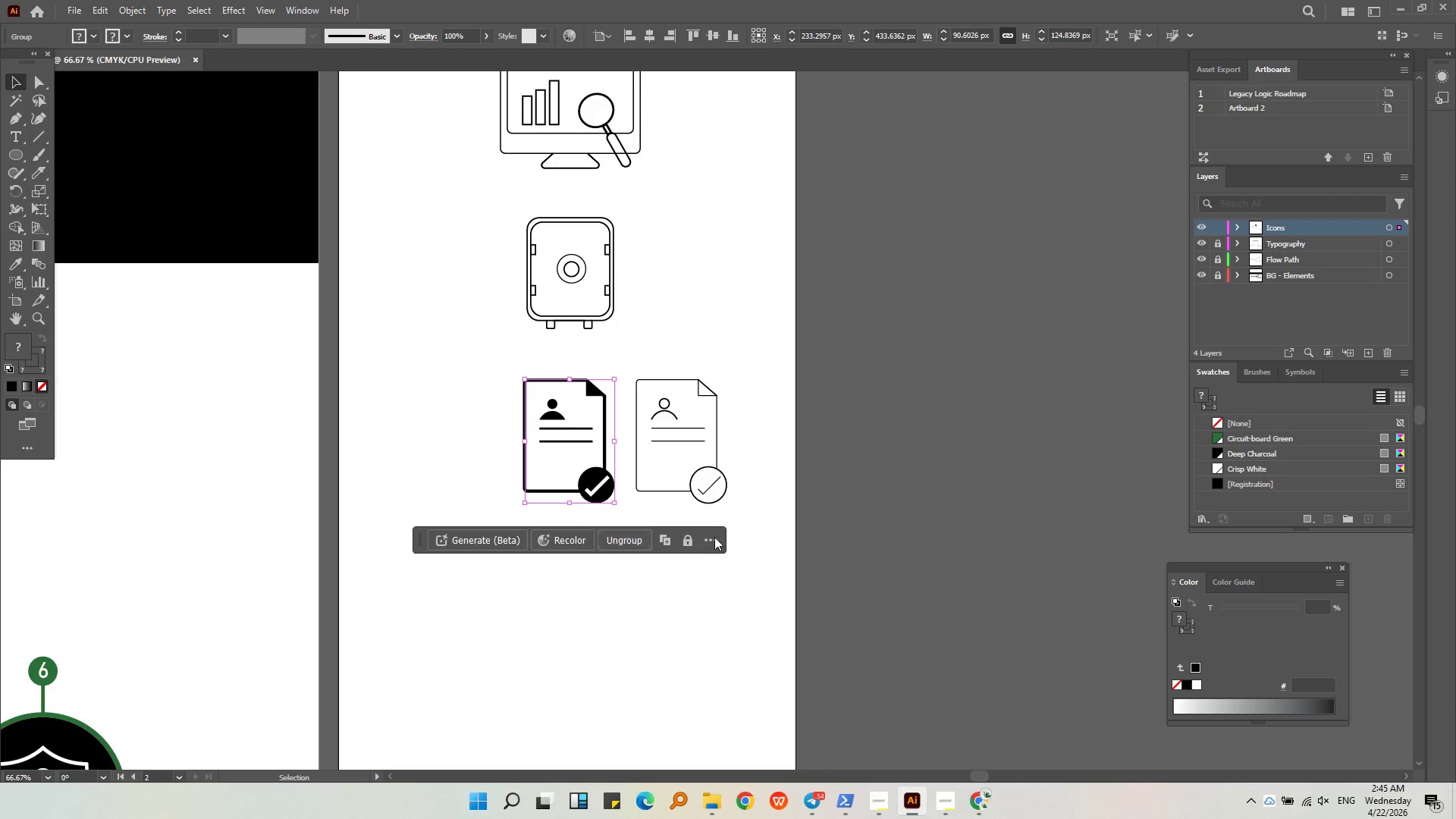 
key(Alt+AltLeft)
 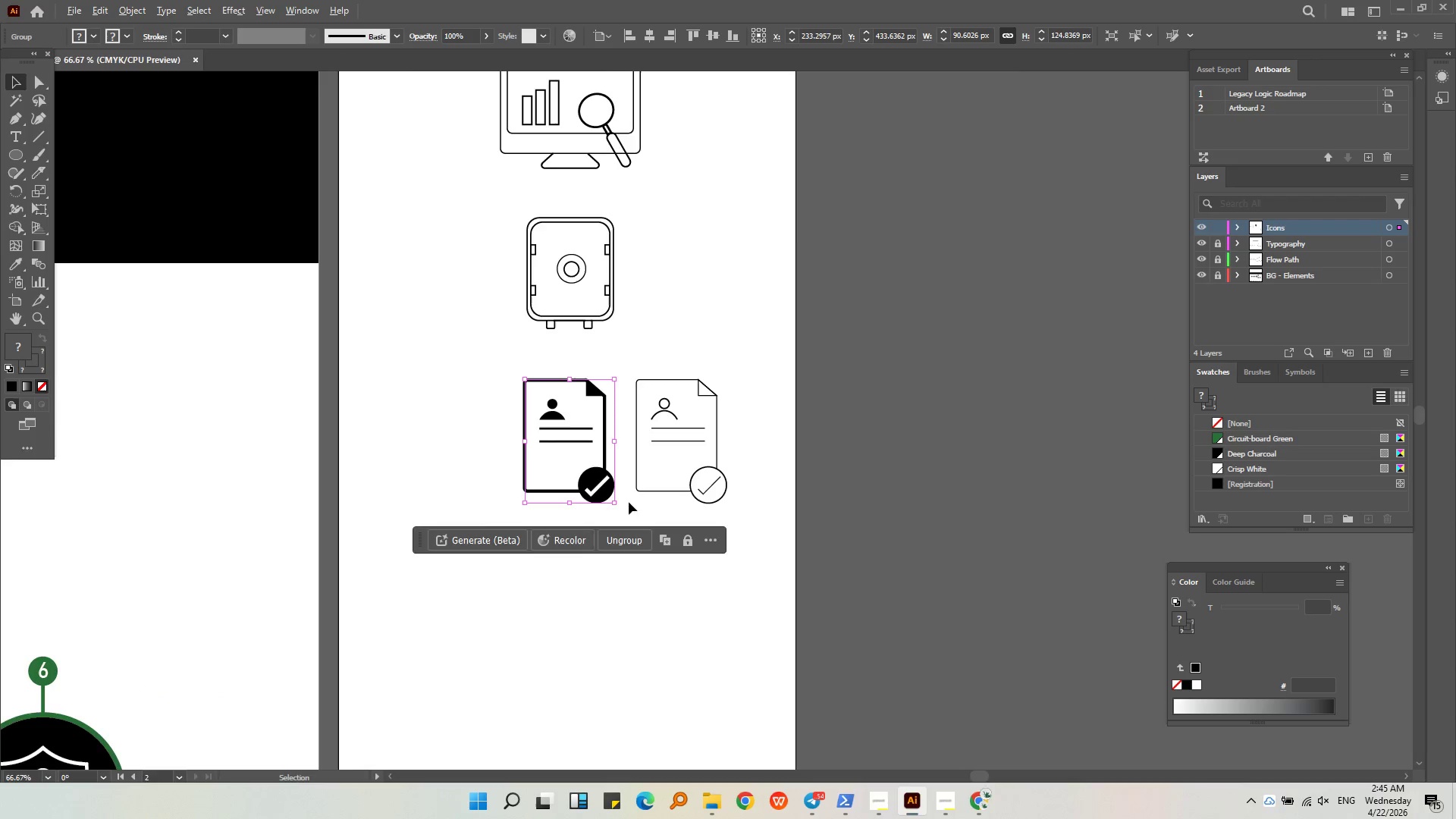 
scroll: coordinate [617, 491], scroll_direction: up, amount: 3.0
 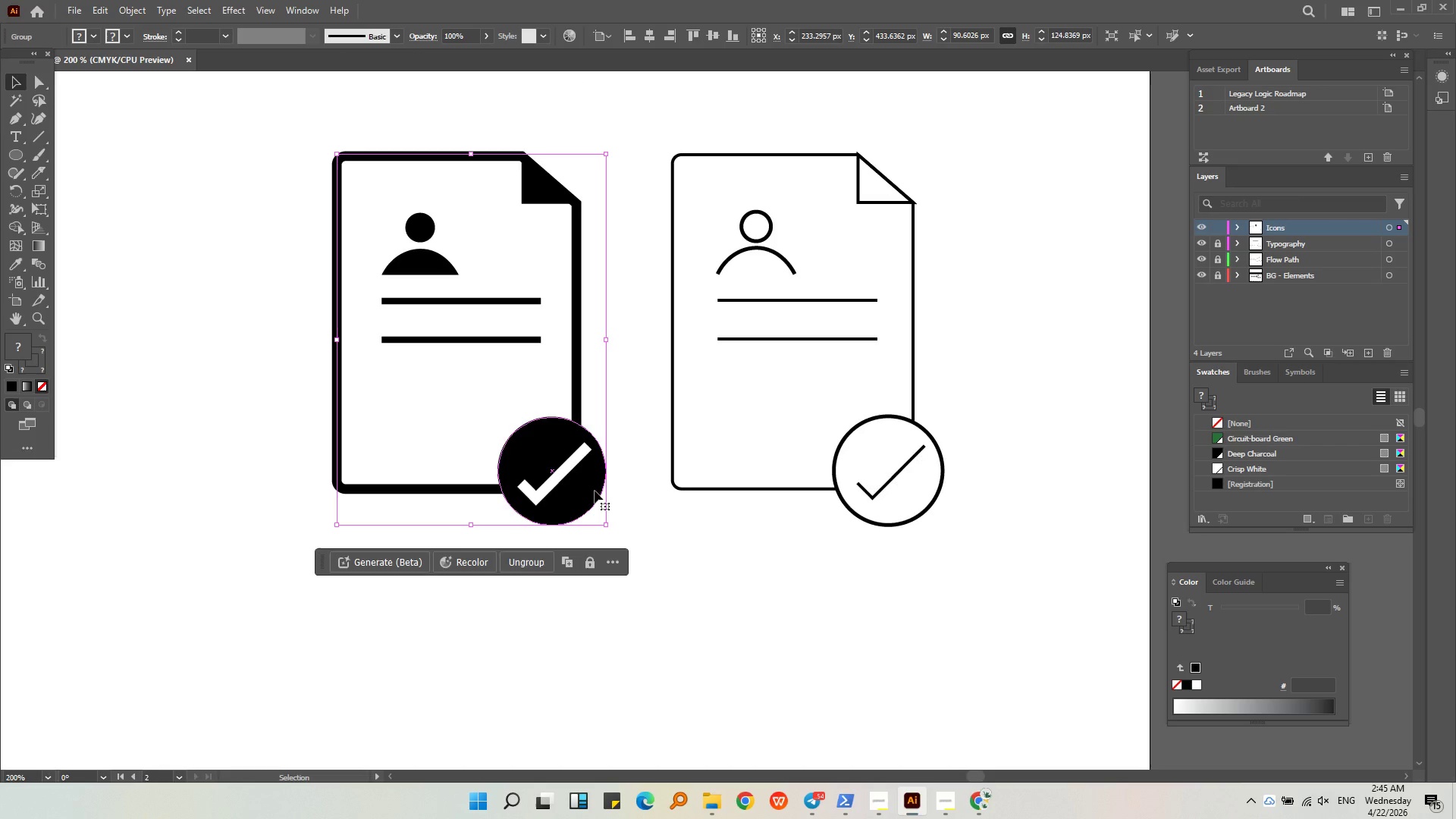 
hold_key(key=AltLeft, duration=0.39)
scroll: coordinate [595, 491], scroll_direction: down, amount: 2.0
 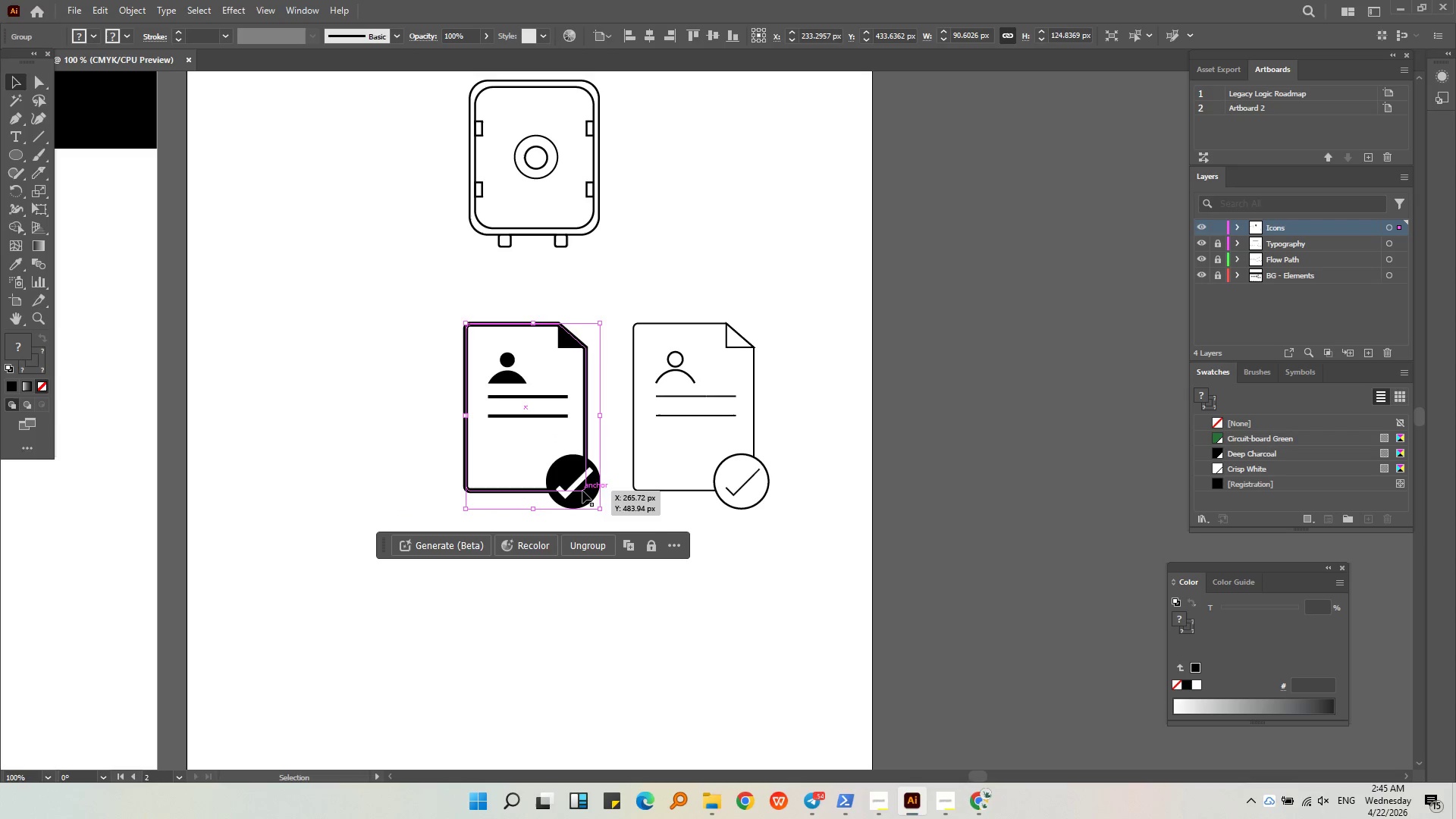 
left_click_drag(start_coordinate=[582, 491], to_coordinate=[463, 495])
 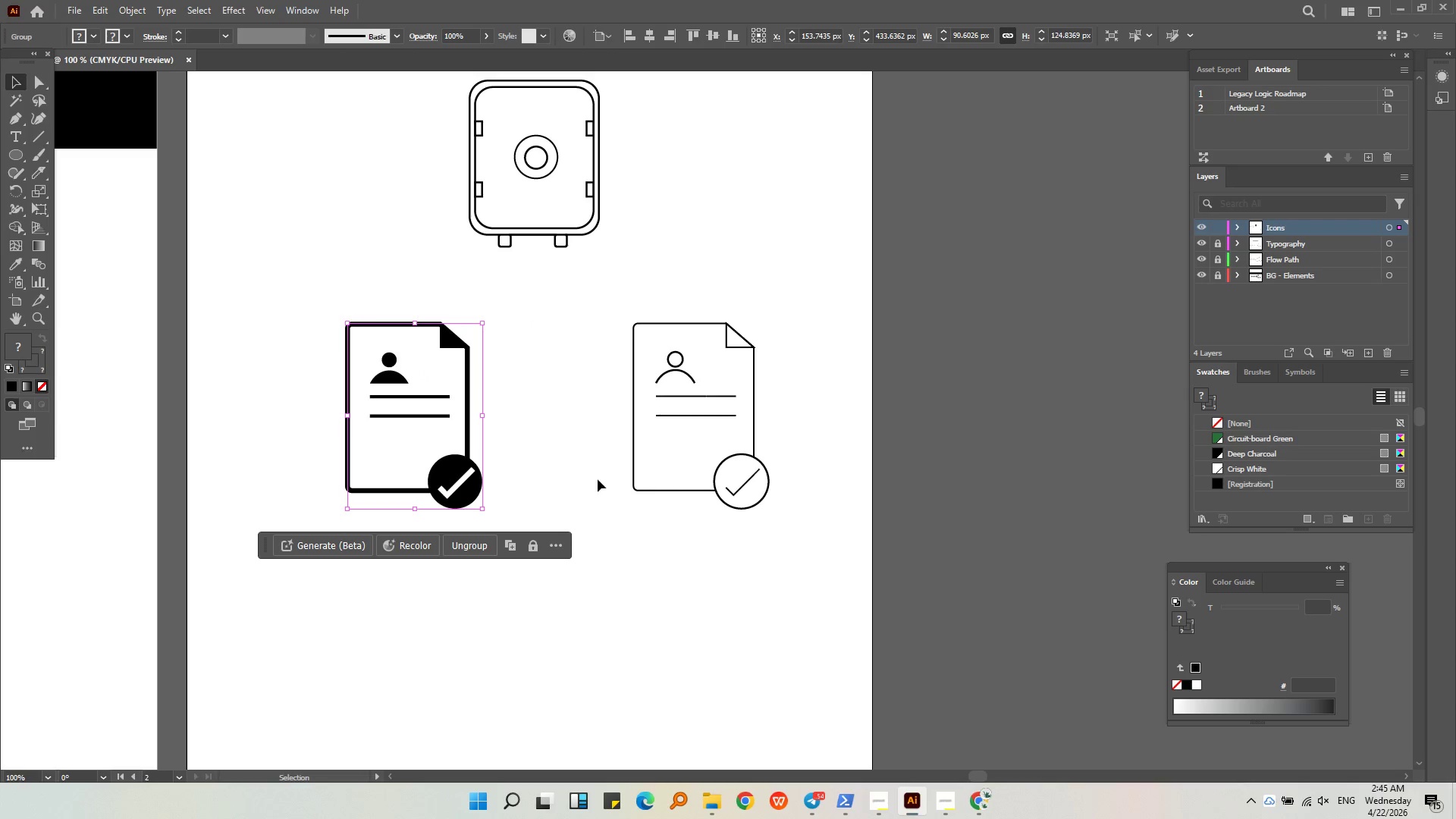 
hold_key(key=ShiftLeft, duration=1.02)
 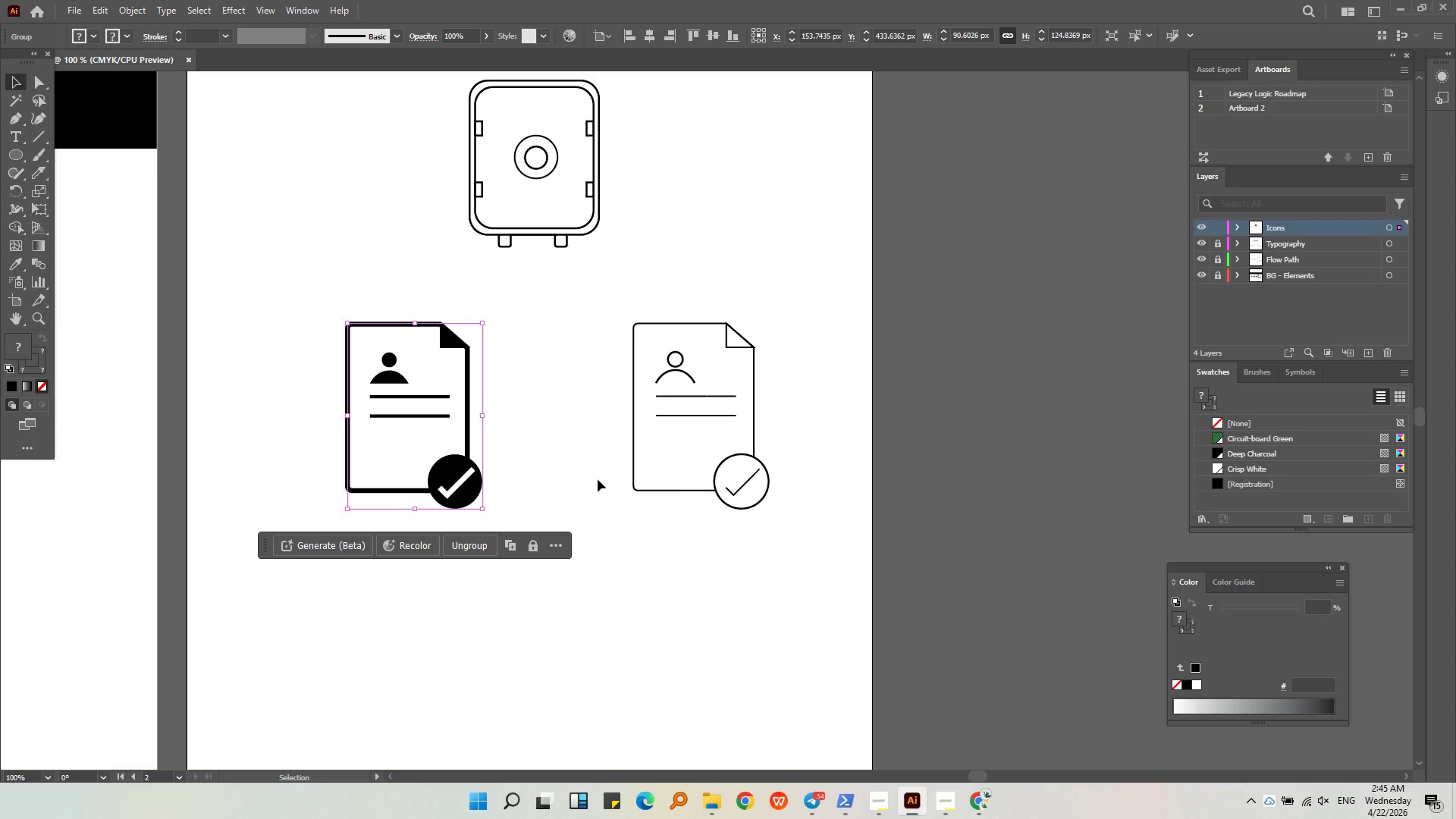 
left_click([593, 479])
 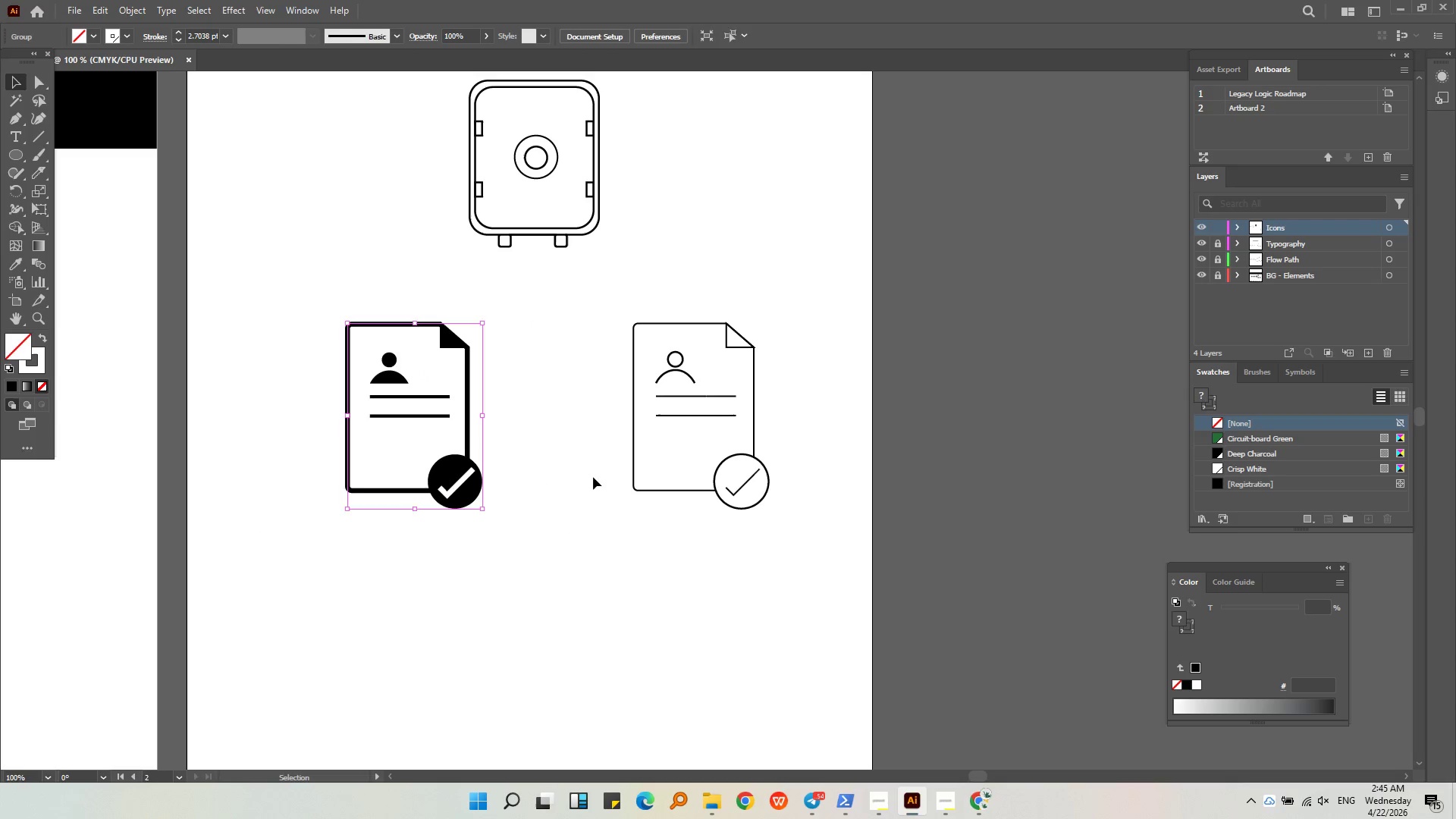 
key(Alt+AltLeft)
 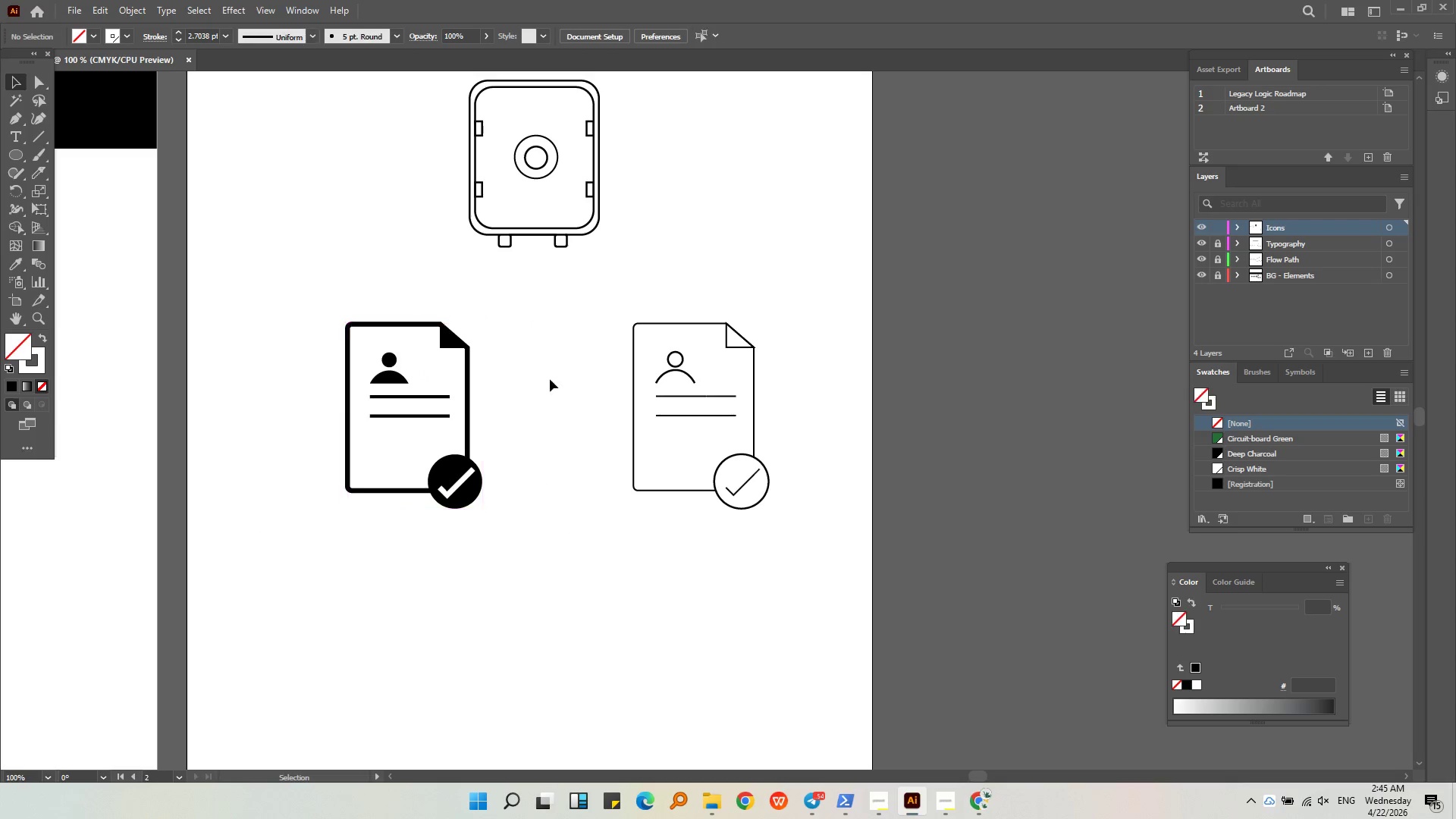 
scroll: coordinate [550, 345], scroll_direction: down, amount: 1.0
 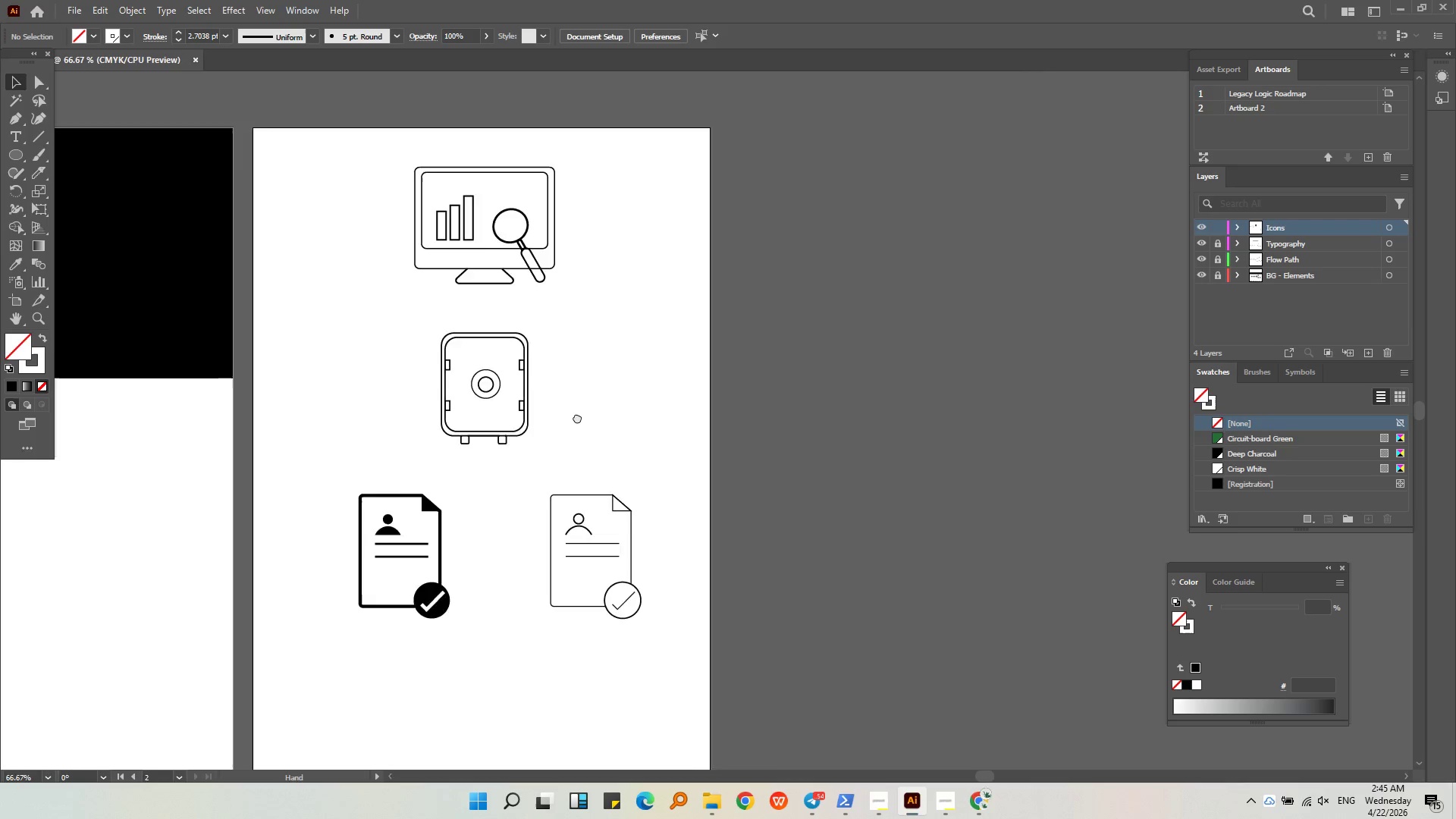 
key(Alt+AltLeft)
 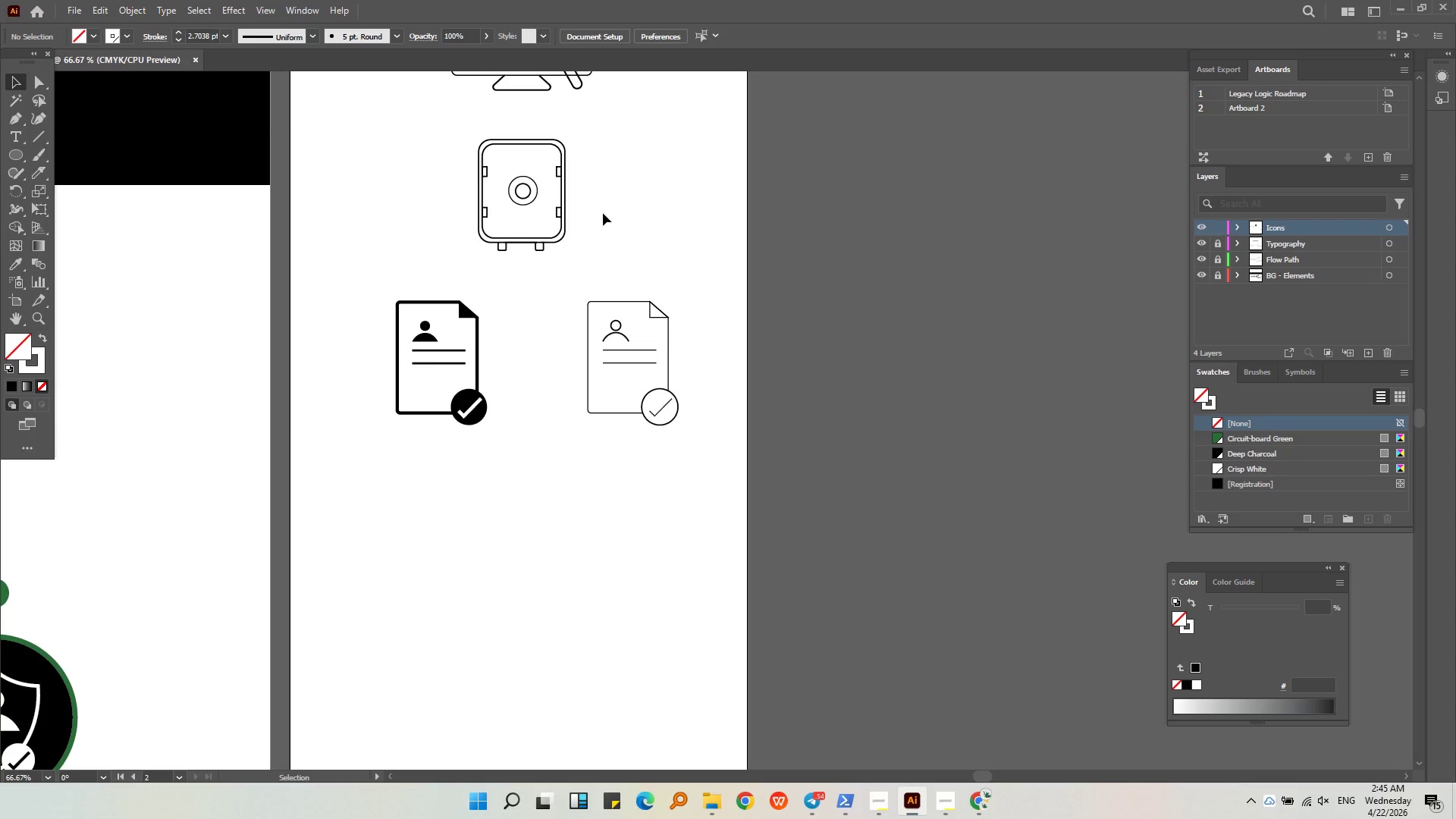 
scroll: coordinate [603, 213], scroll_direction: down, amount: 2.0
 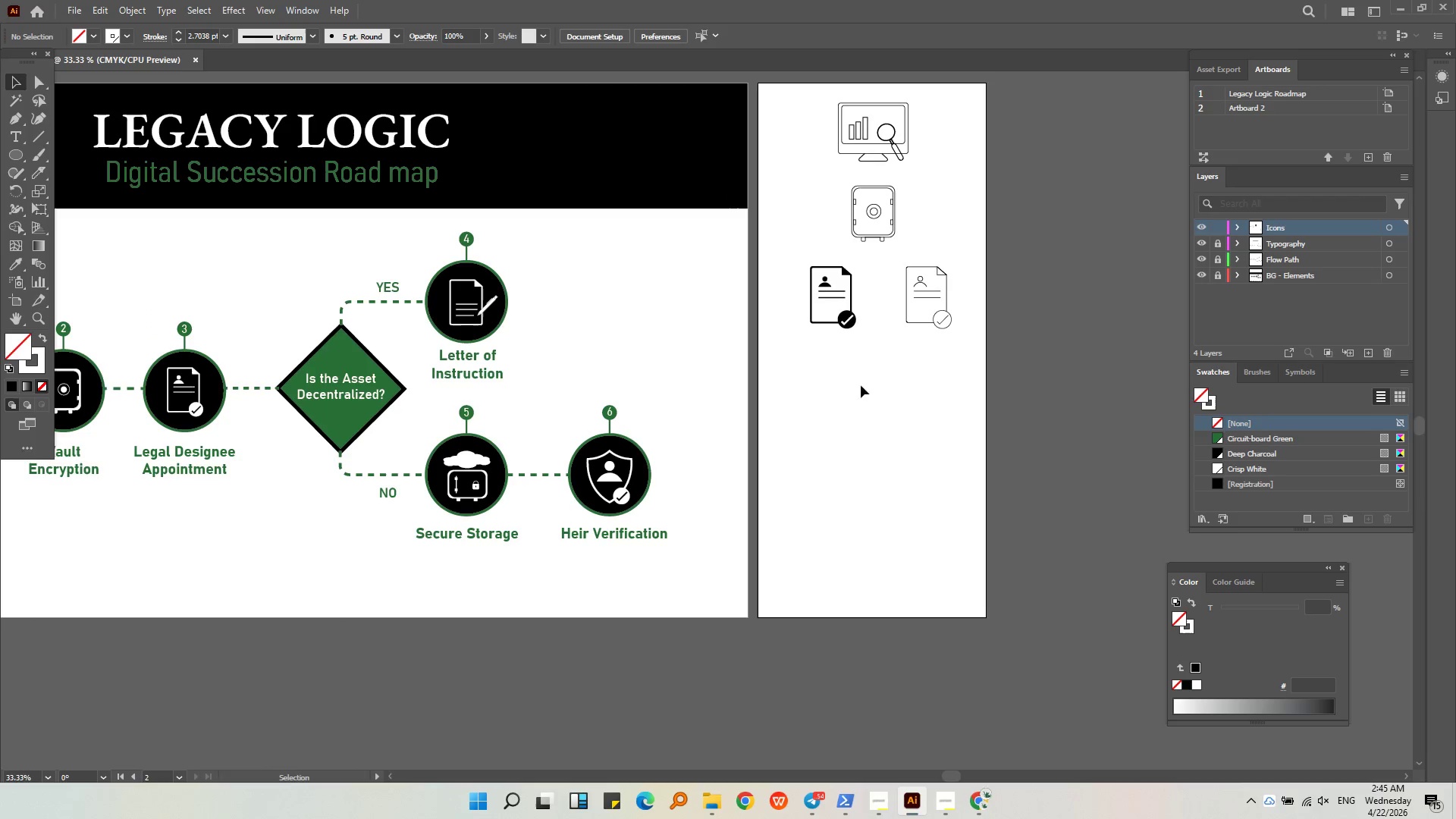 
left_click([867, 447])
 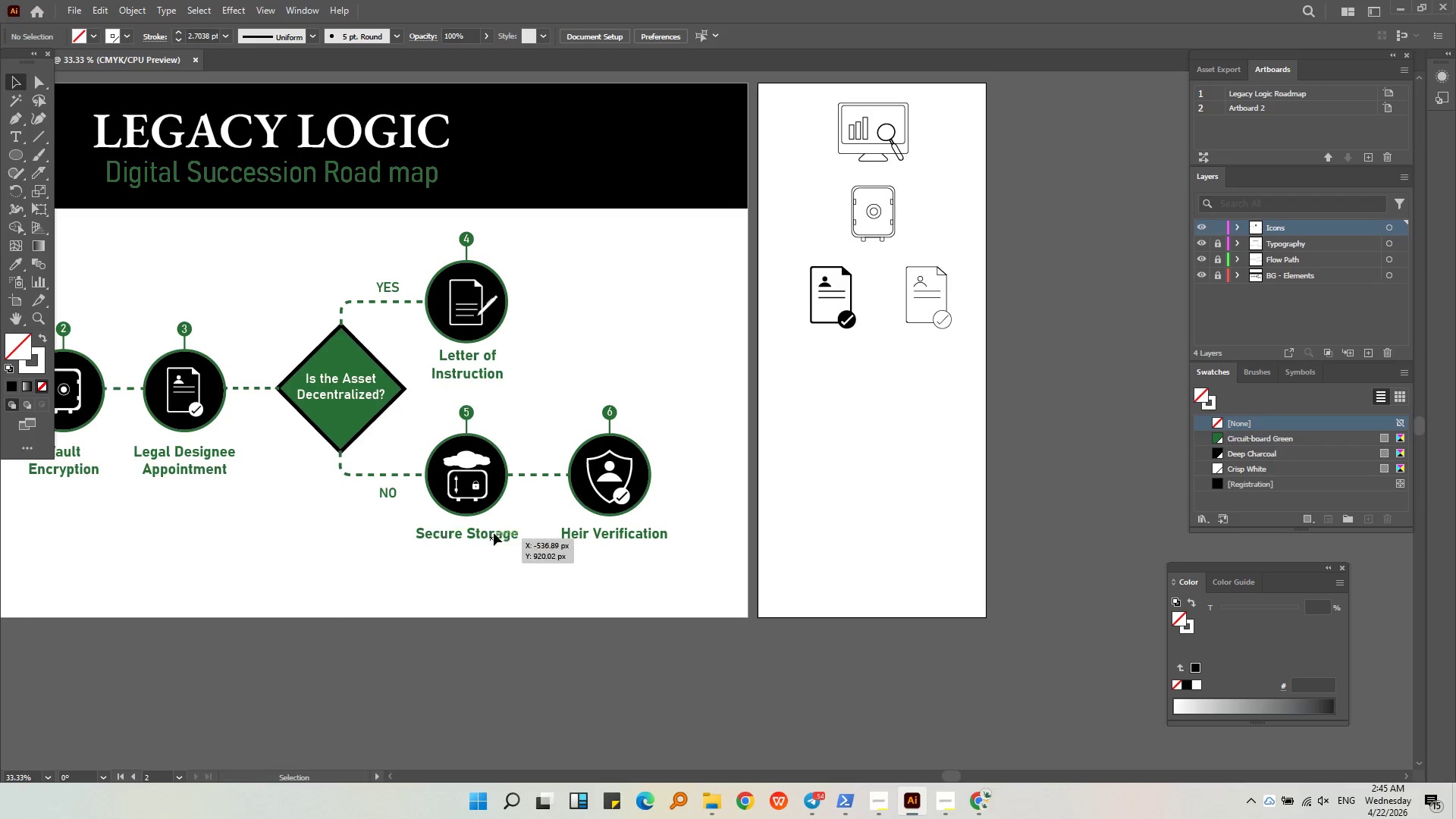 
key(Alt+AltLeft)
 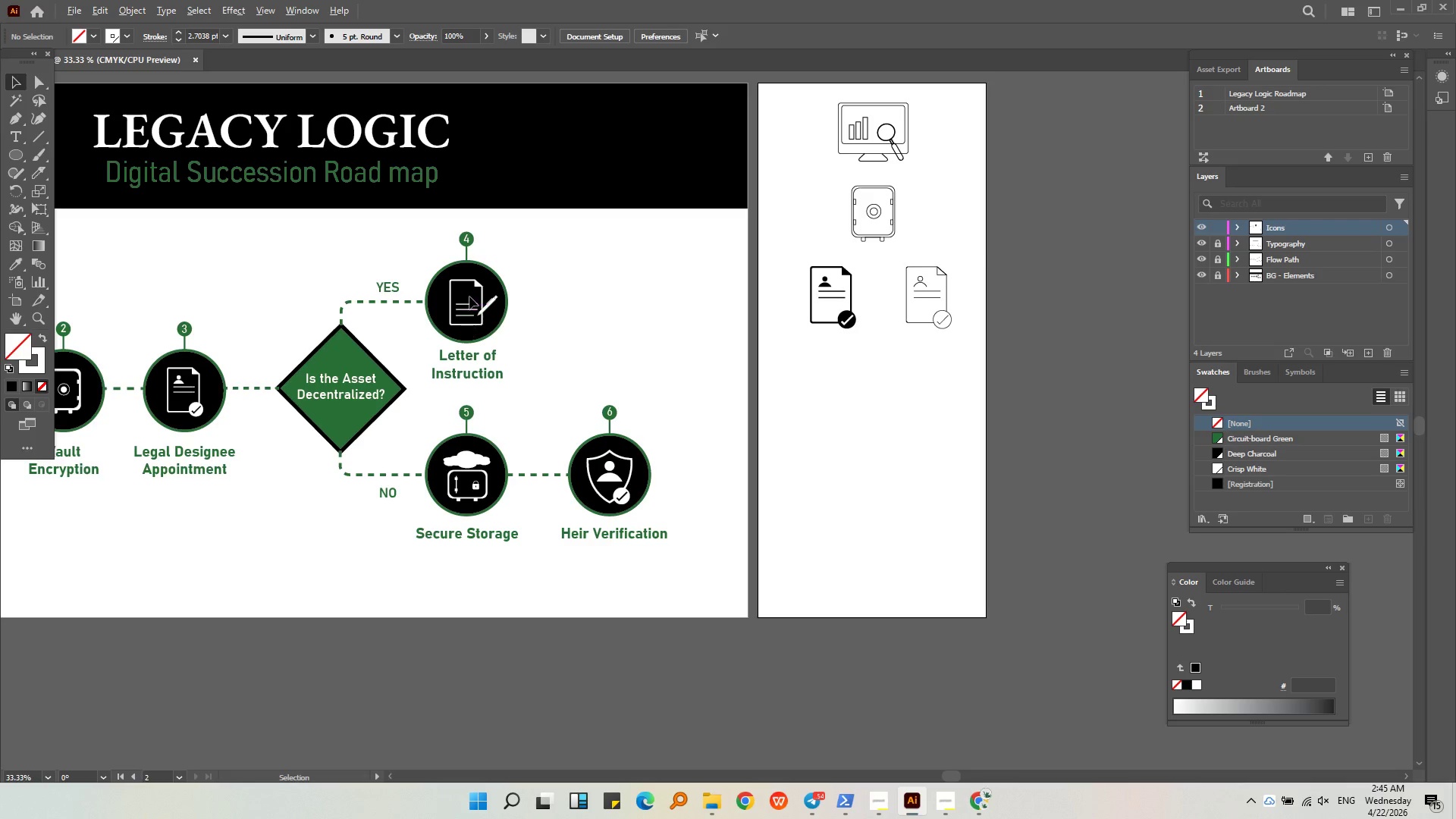 
scroll: coordinate [472, 297], scroll_direction: up, amount: 3.0
 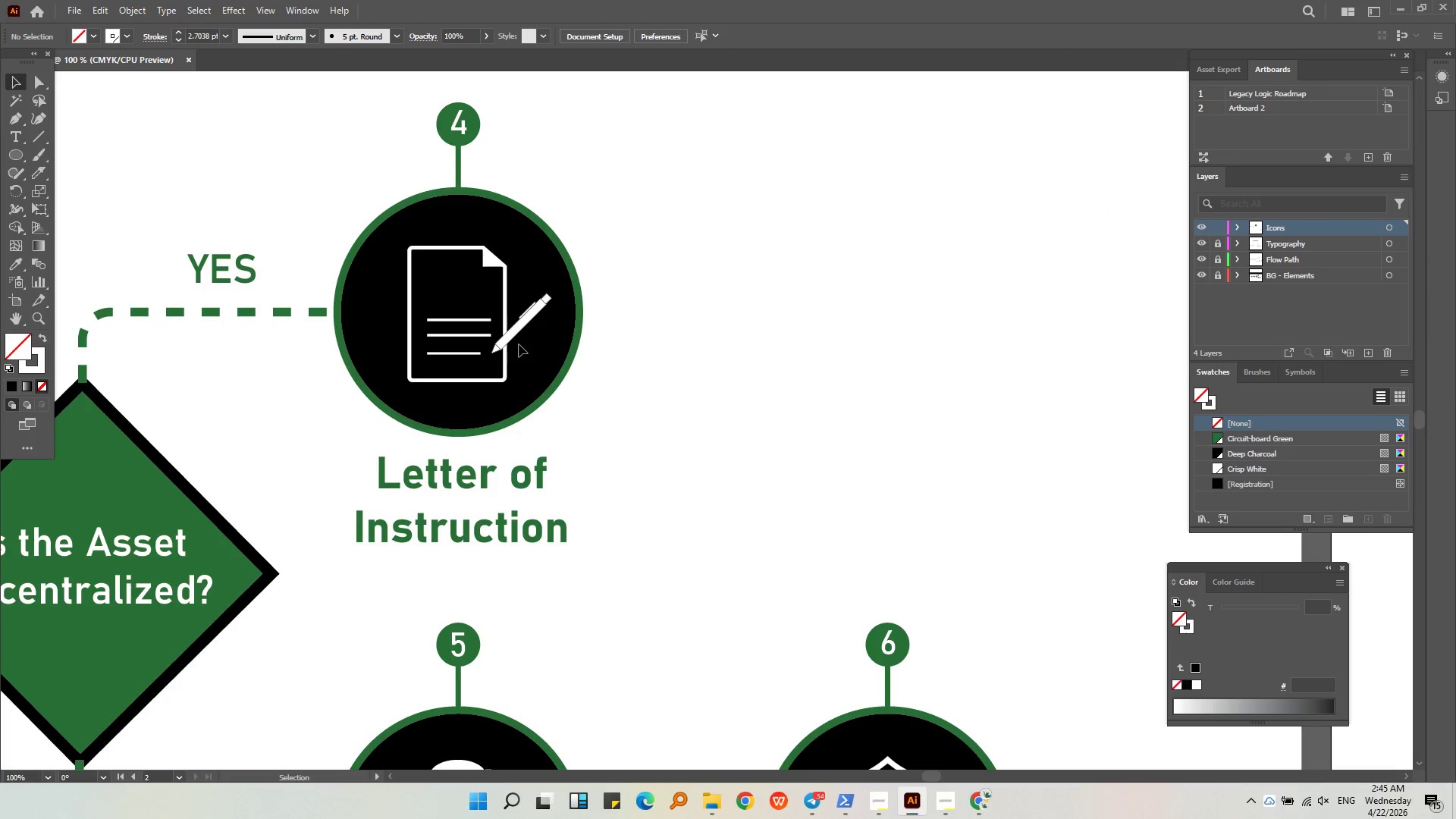 
left_click([518, 334])
 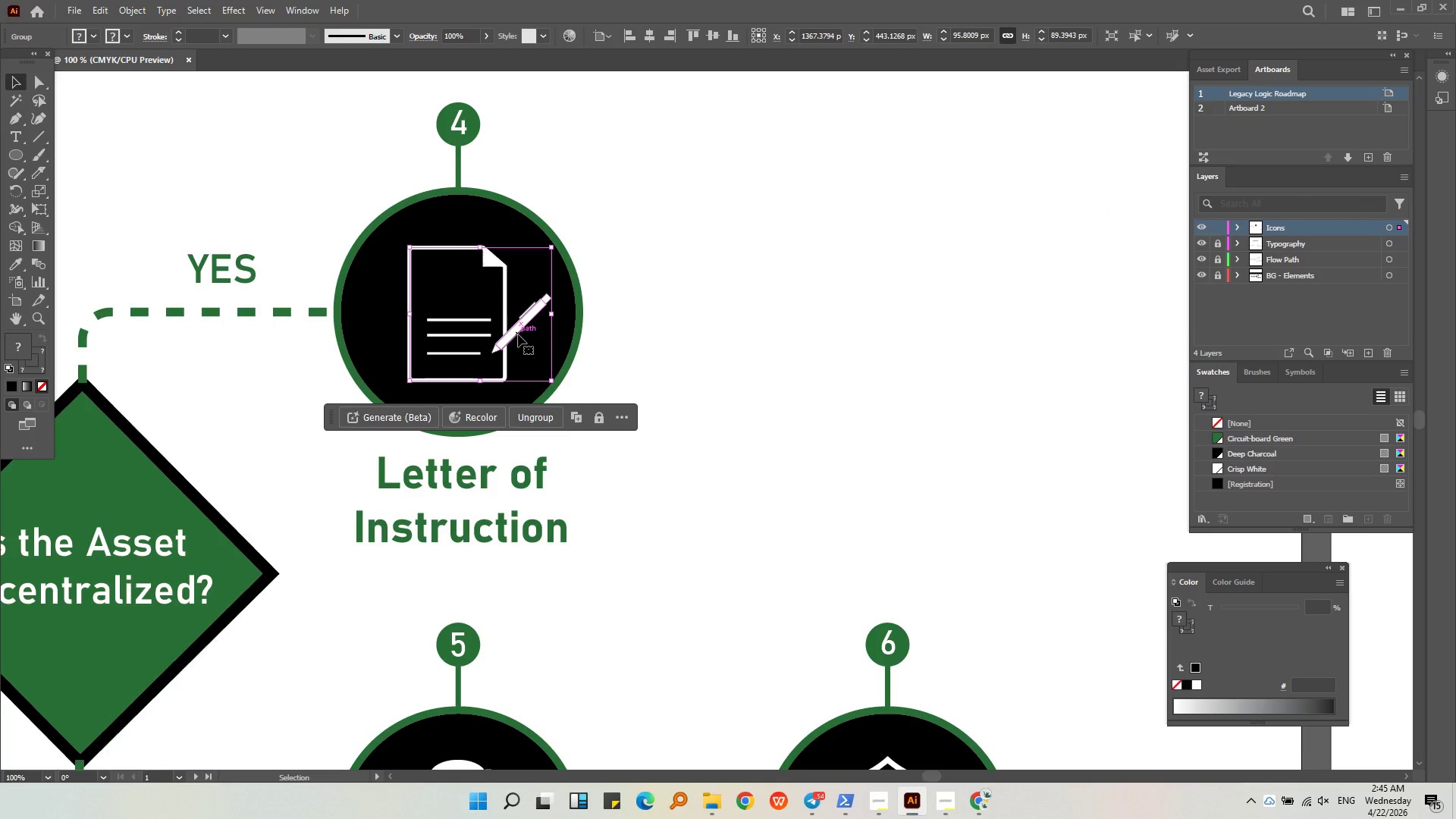 
key(Control+C)
 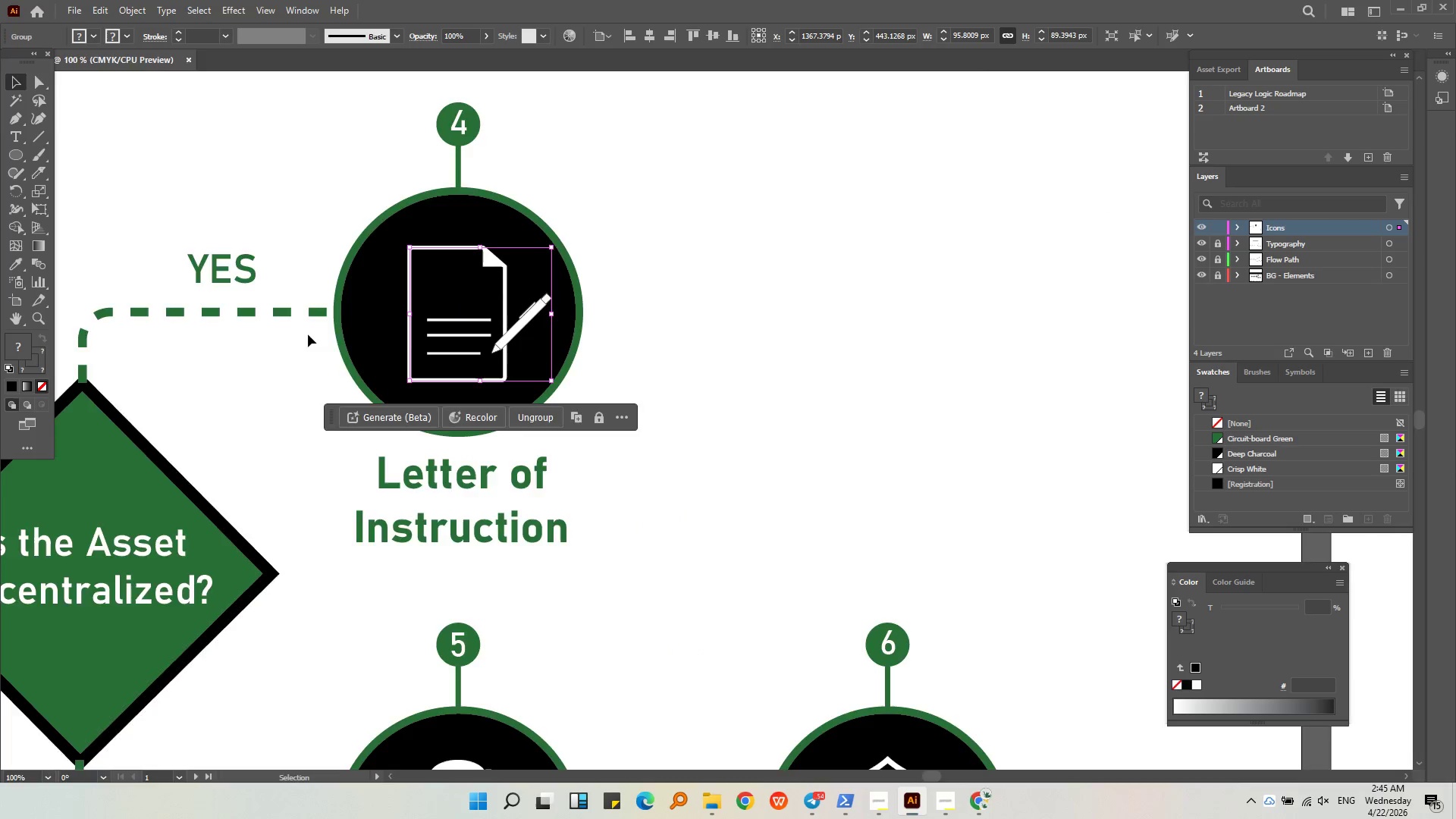 
key(Alt+AltLeft)
 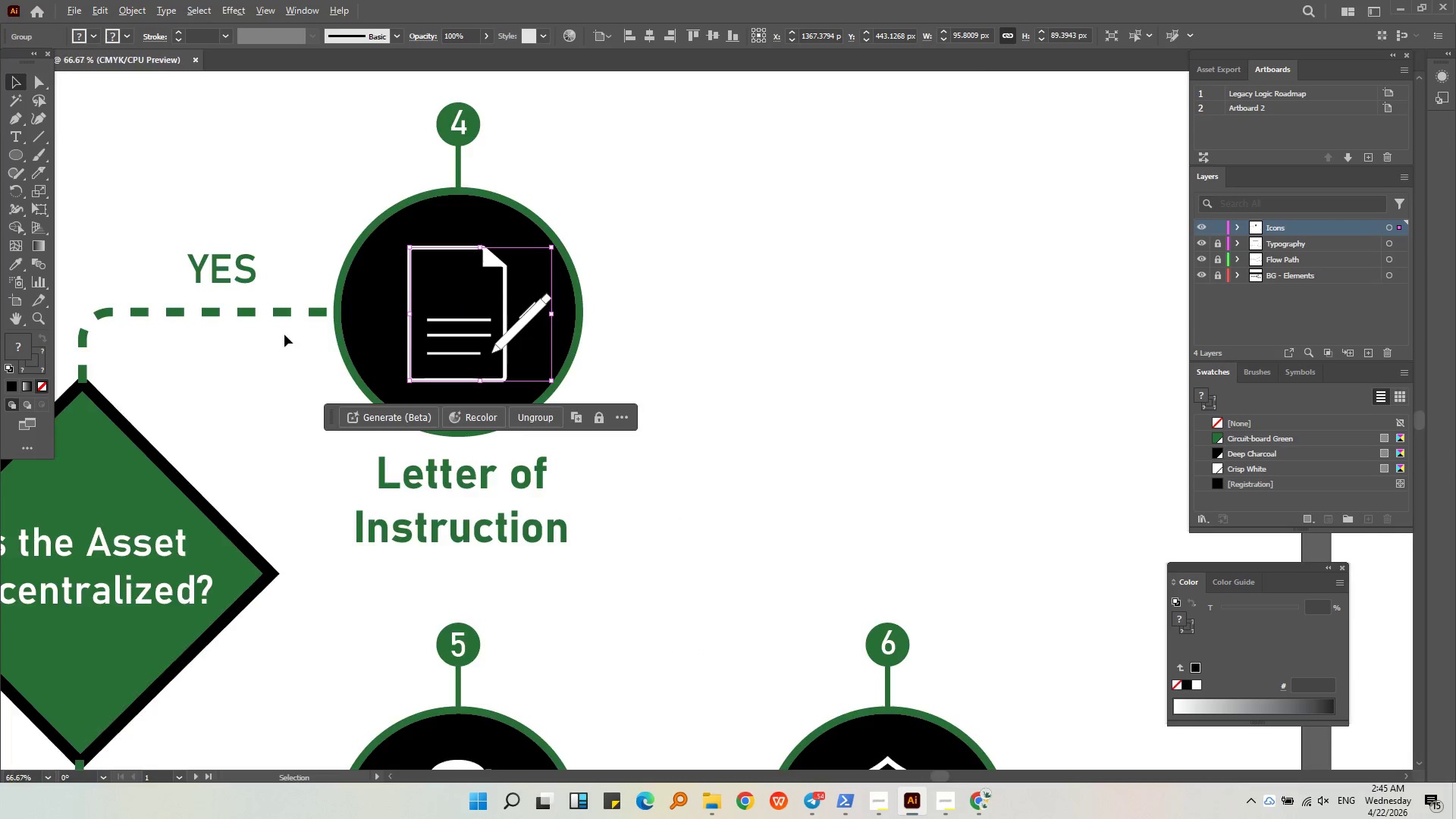 
scroll: coordinate [284, 334], scroll_direction: down, amount: 3.0
 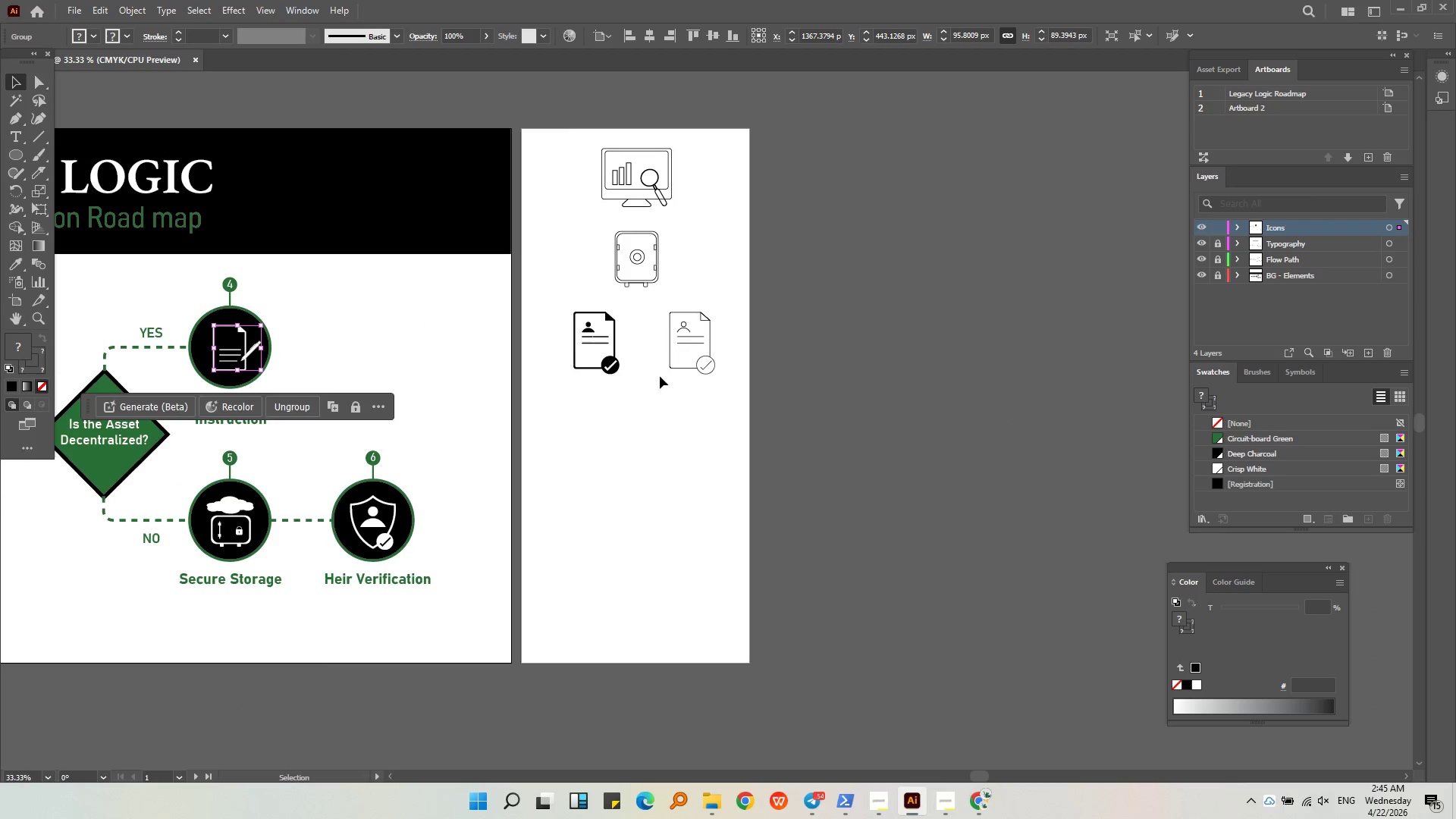 
key(Control+V)
 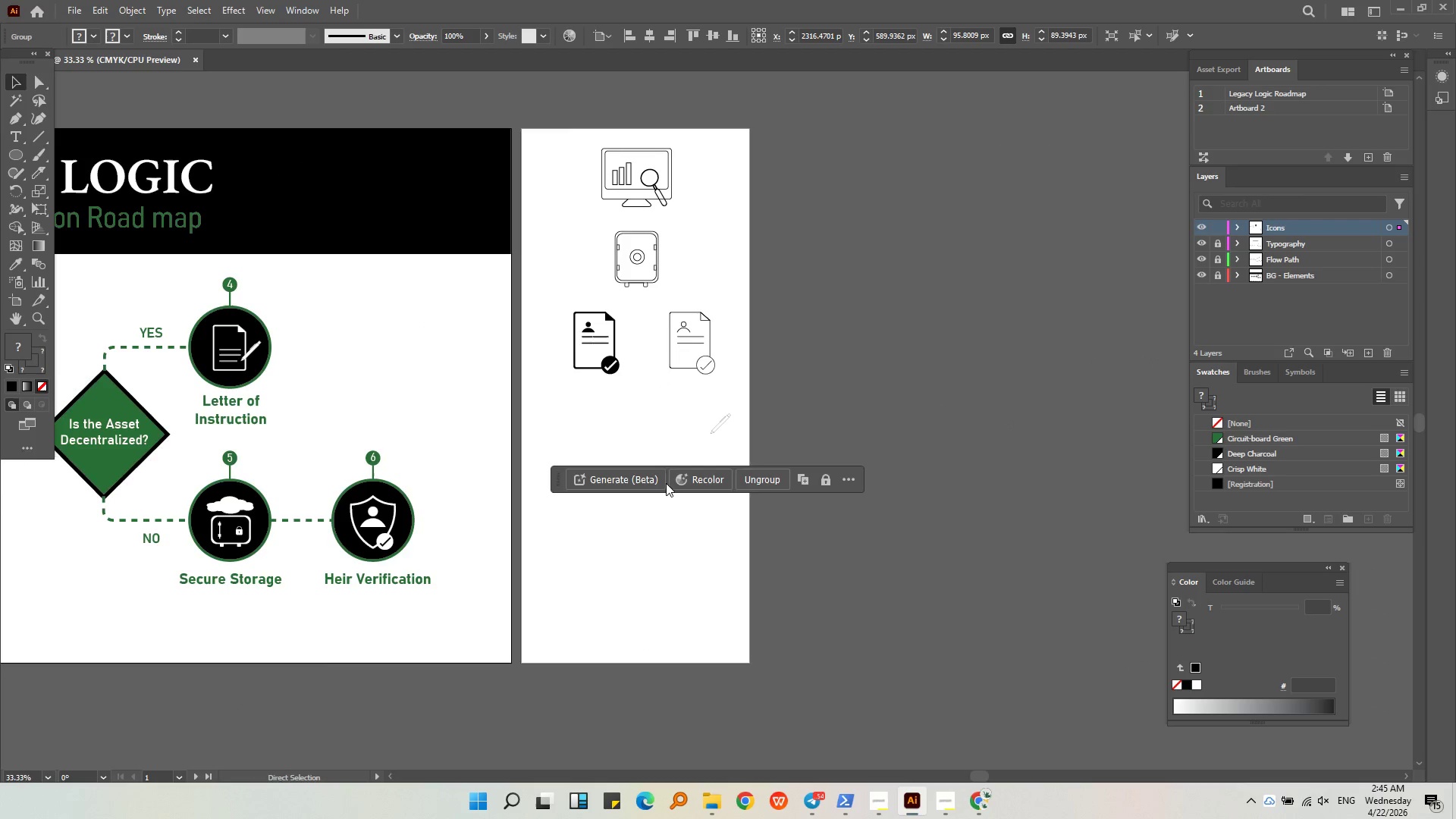 
hold_key(key=AltLeft, duration=0.31)
scroll: coordinate [674, 437], scroll_direction: up, amount: 2.0
 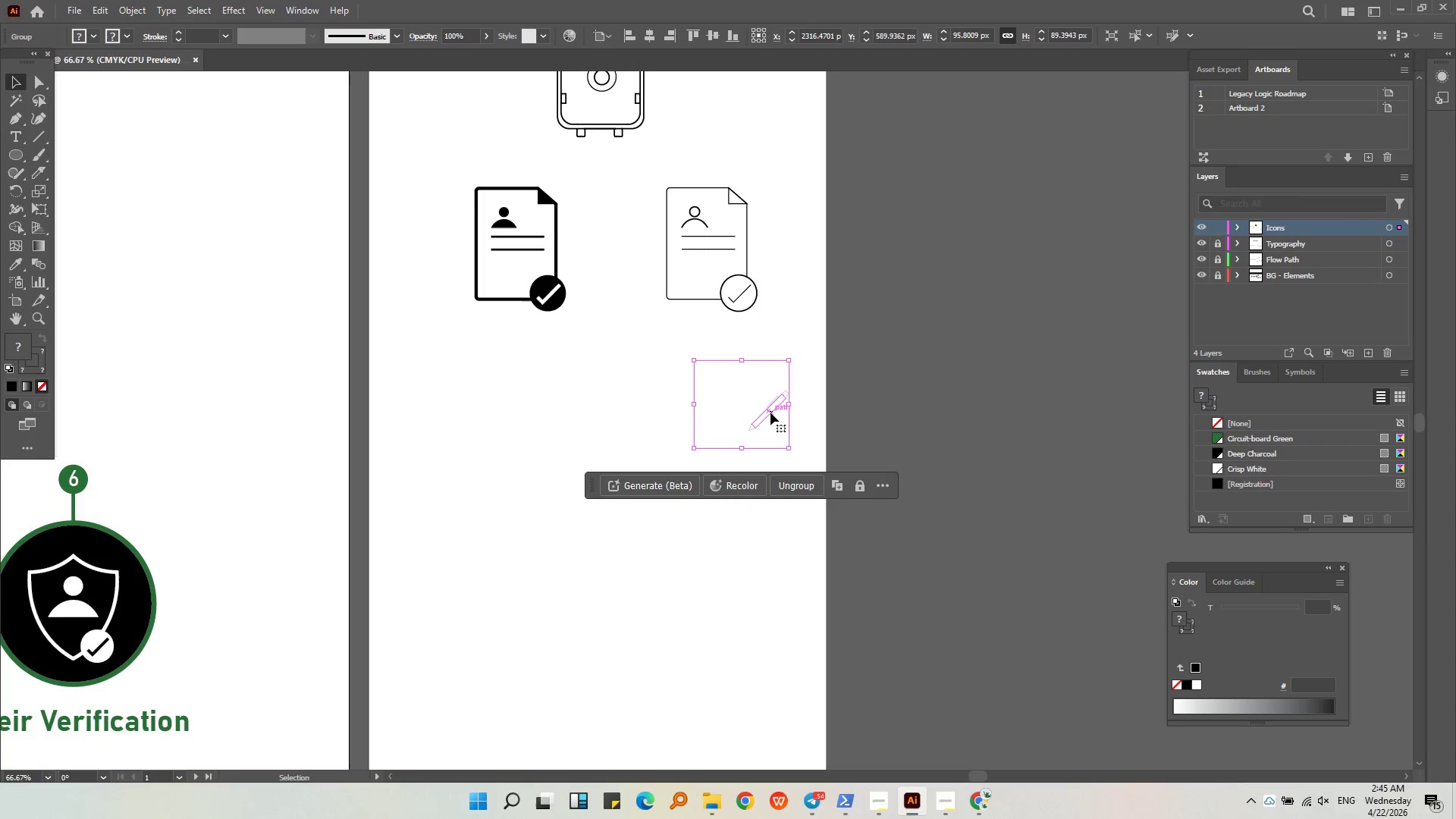 
left_click_drag(start_coordinate=[783, 413], to_coordinate=[890, 411])
 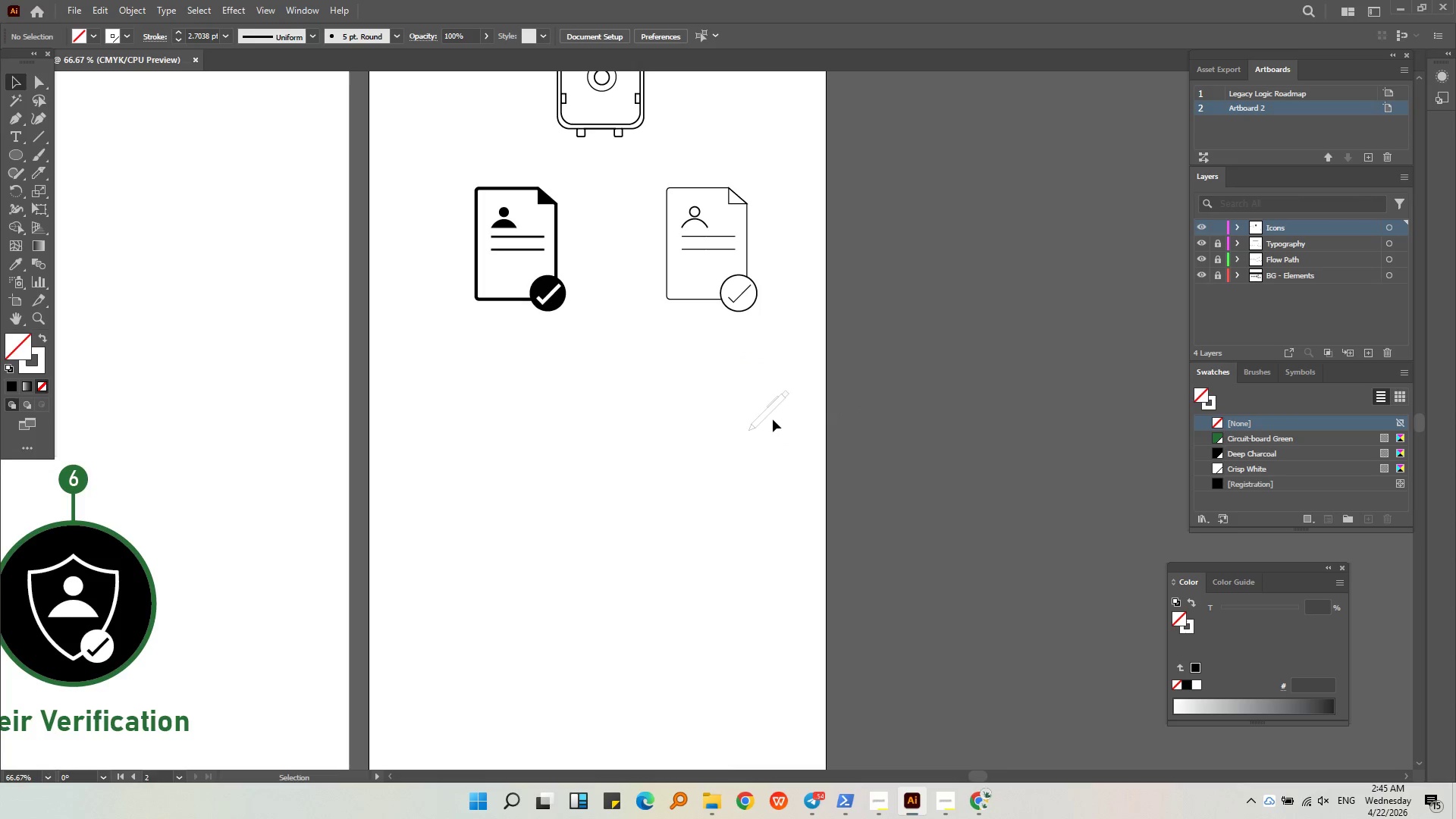 
left_click_drag(start_coordinate=[770, 416], to_coordinate=[969, 414])
 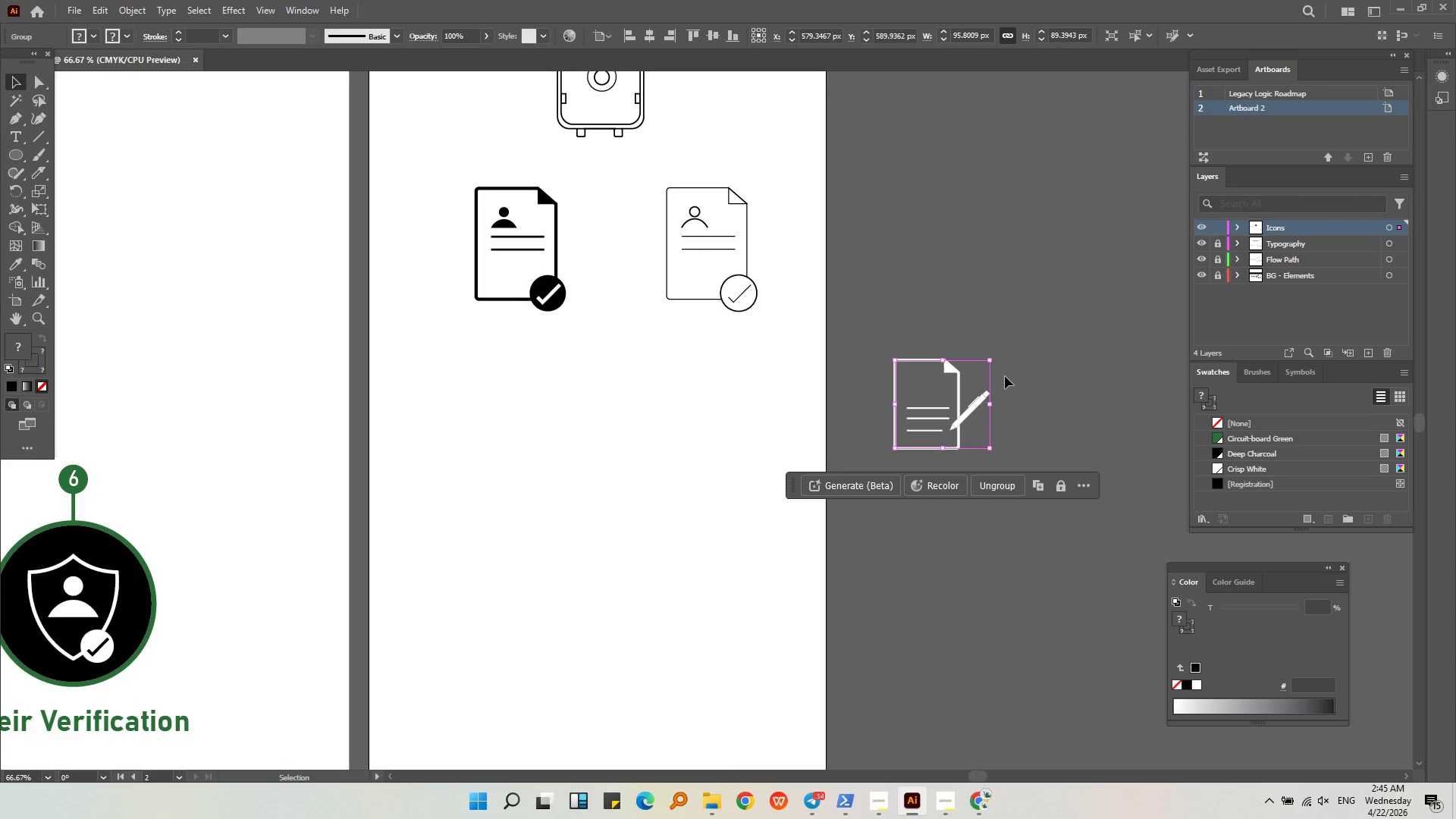 
left_click([1005, 376])
 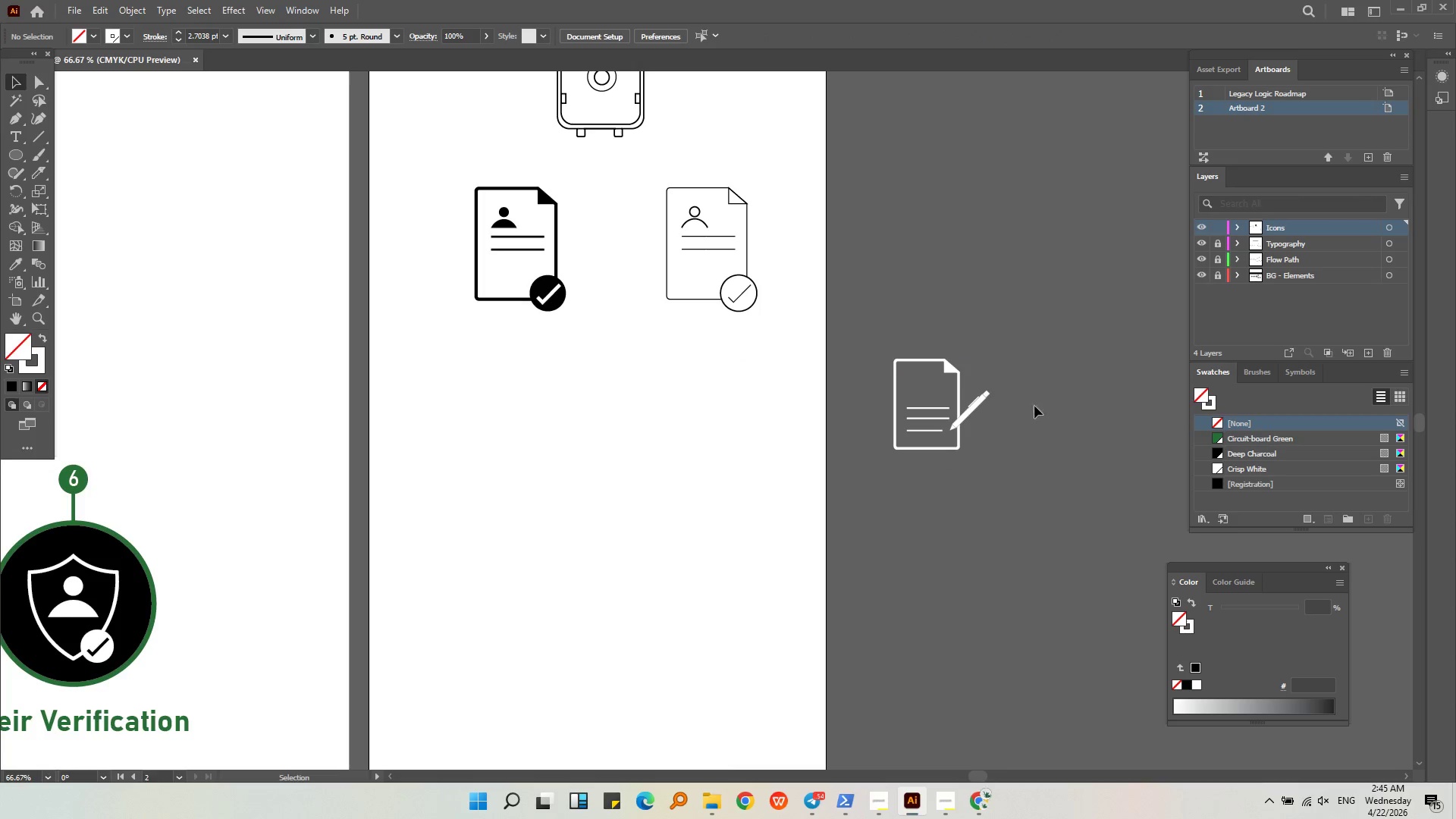 
key(Alt+AltLeft)
 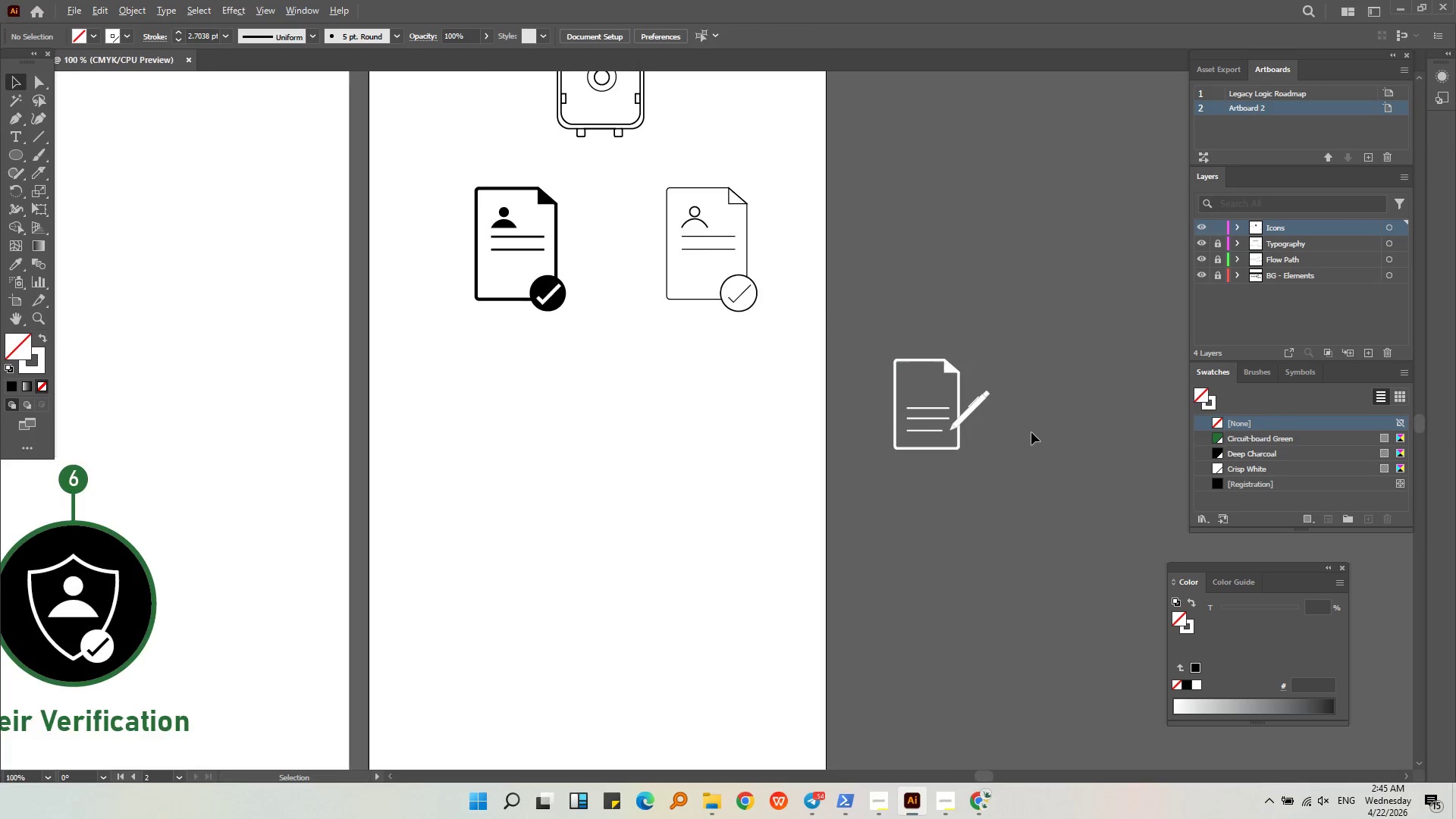 
scroll: coordinate [1031, 432], scroll_direction: up, amount: 3.0
 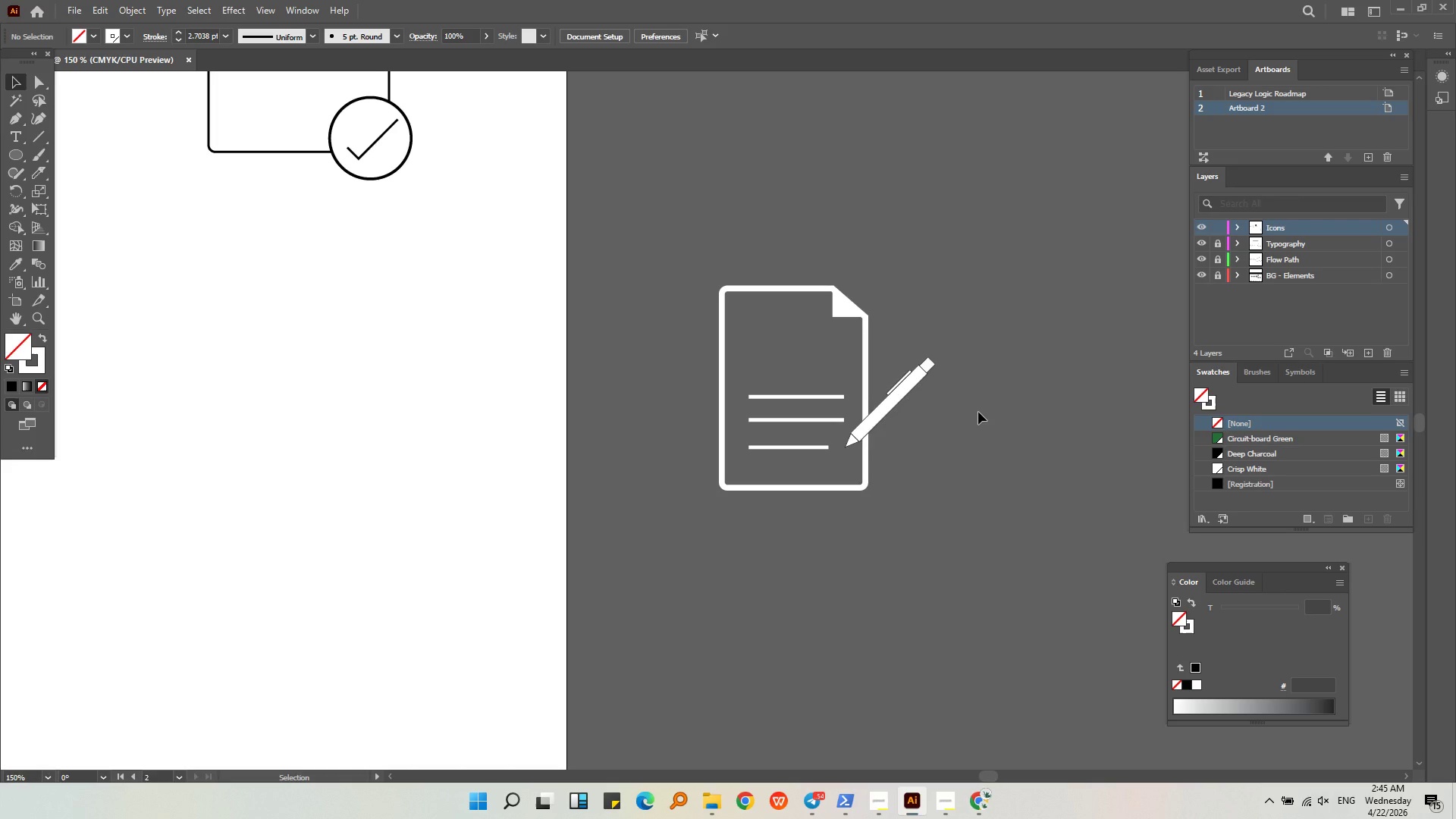 
wait(8.52)
 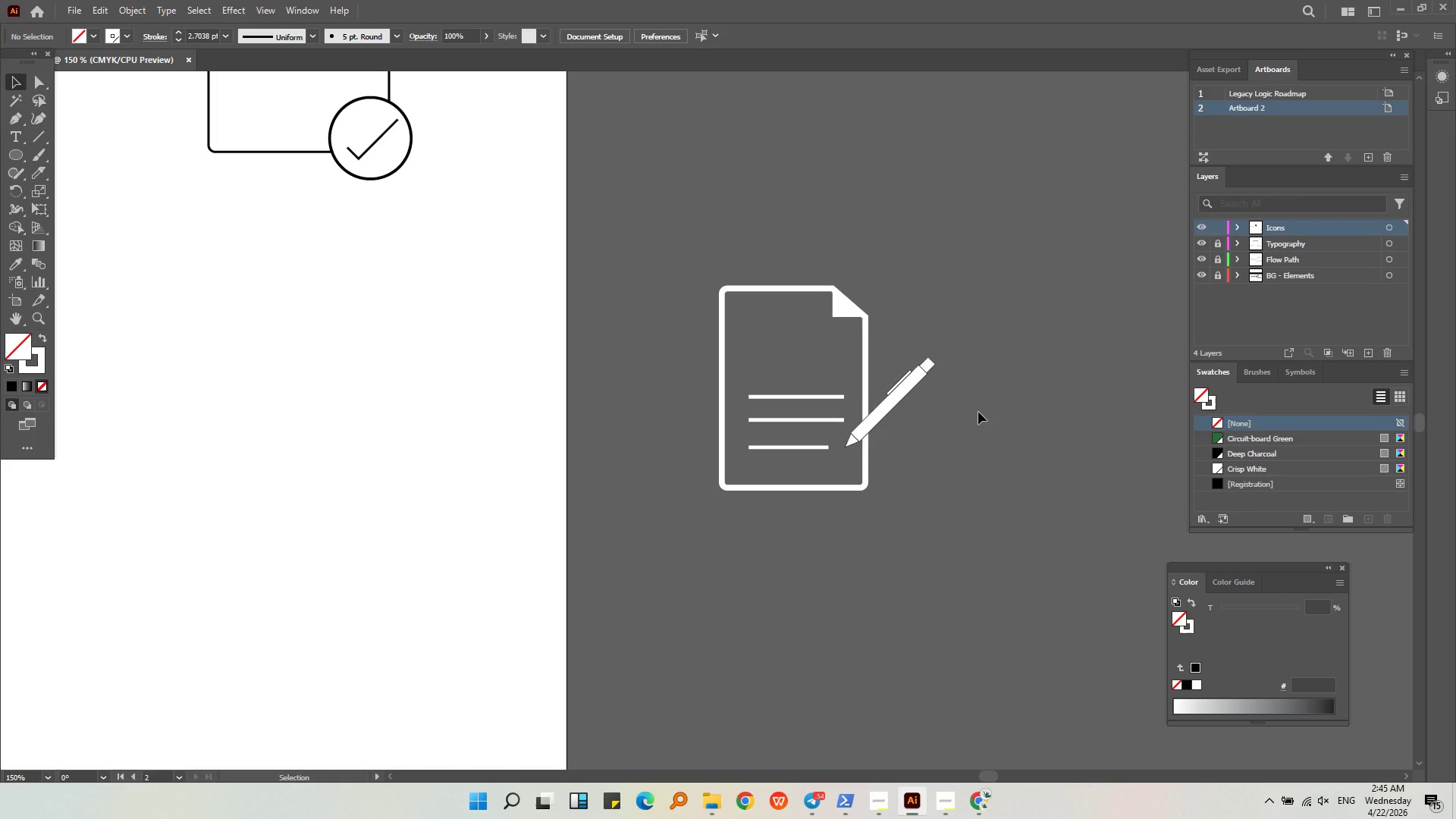 
left_click([977, 803])
 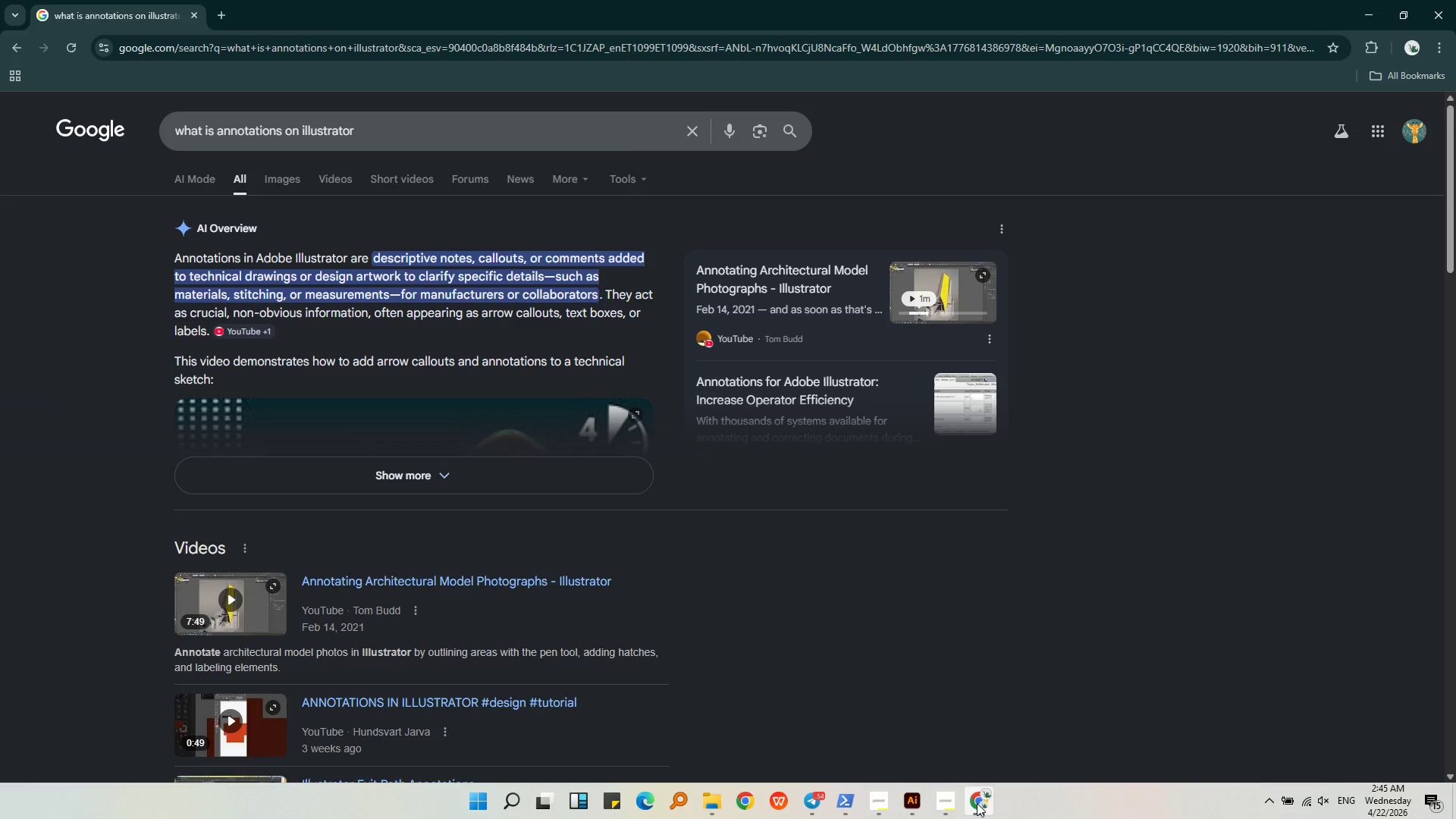 
left_click([956, 798])